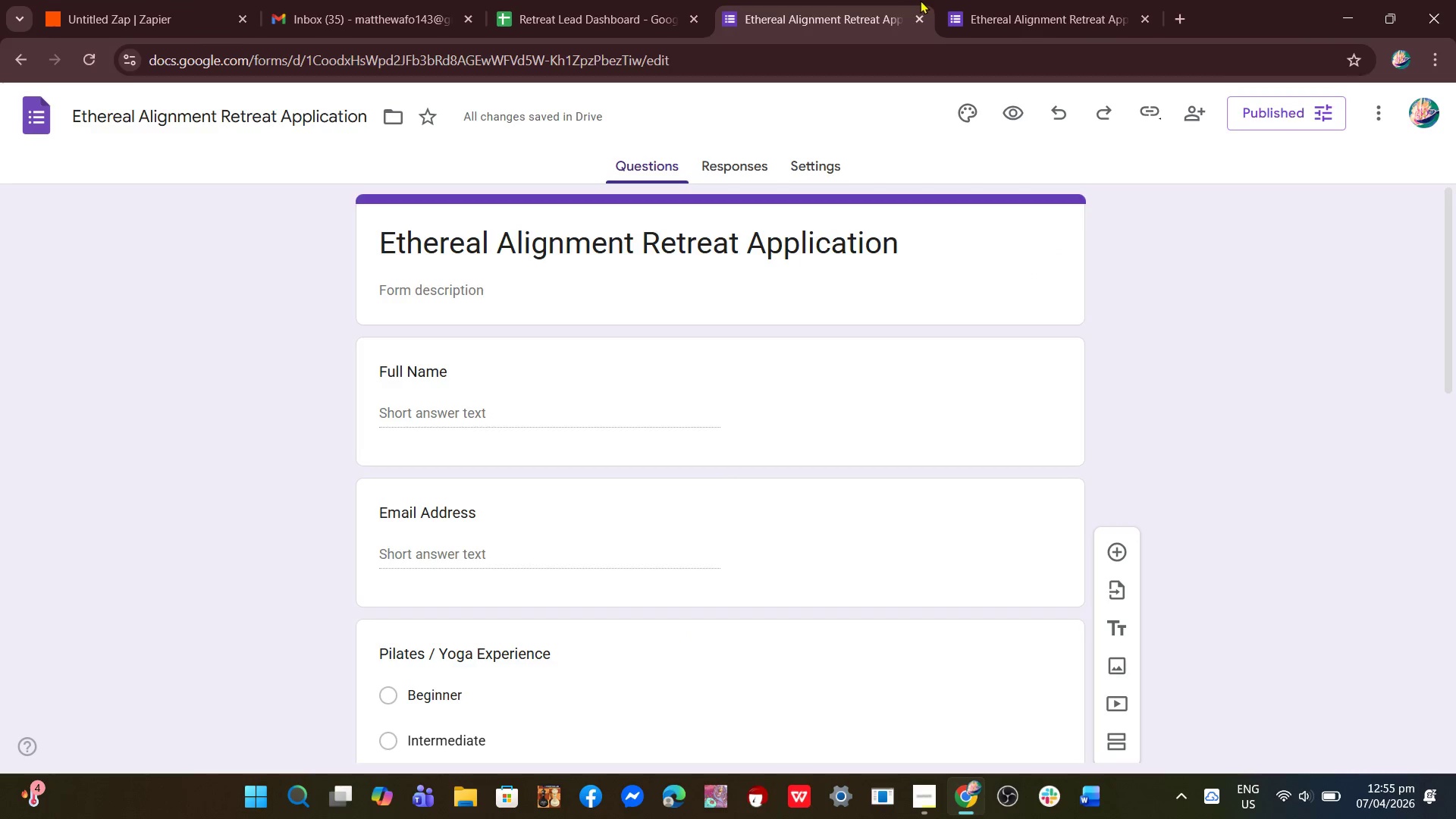 
double_click([1058, 0])
 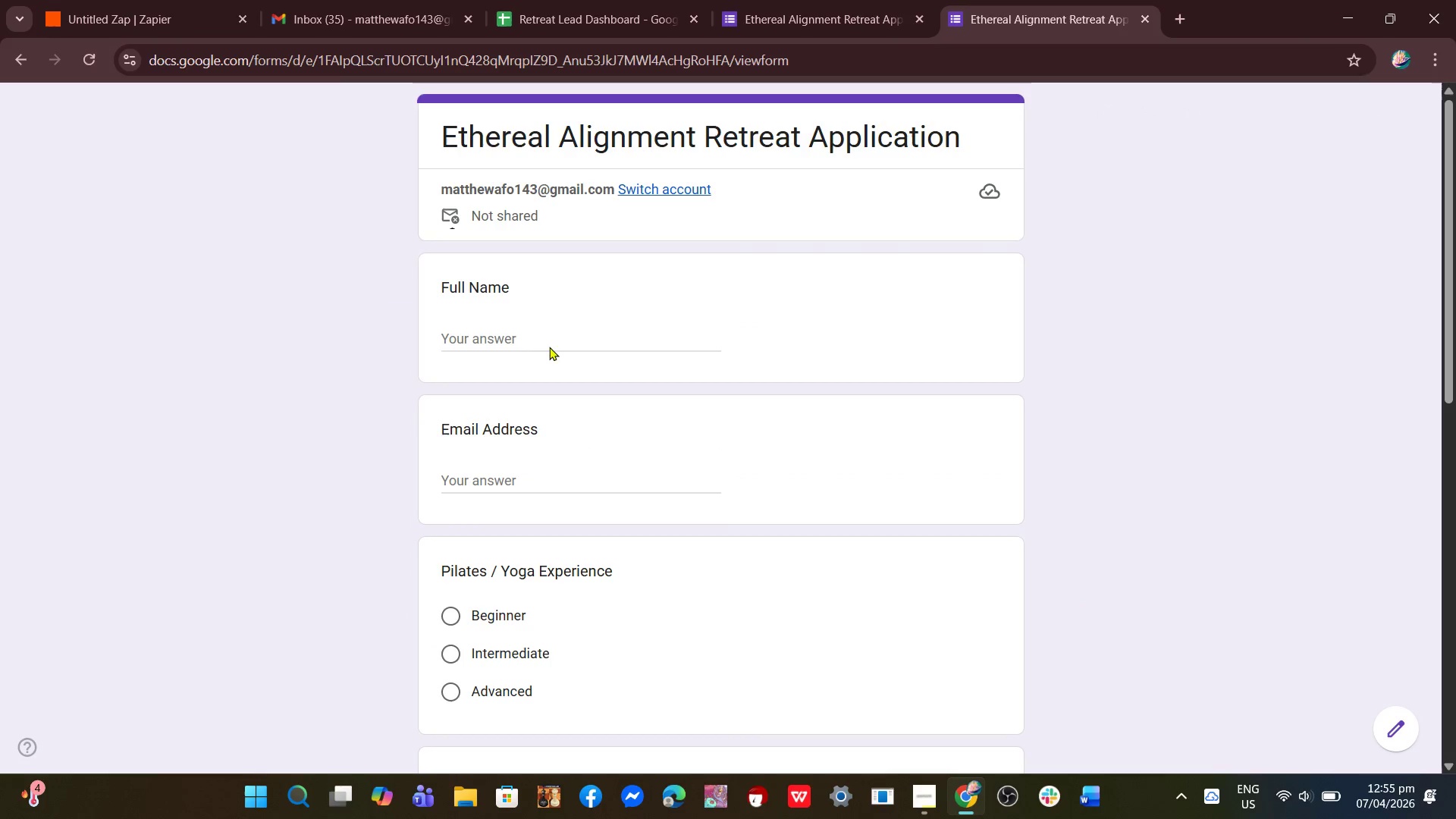 
left_click([549, 346])
 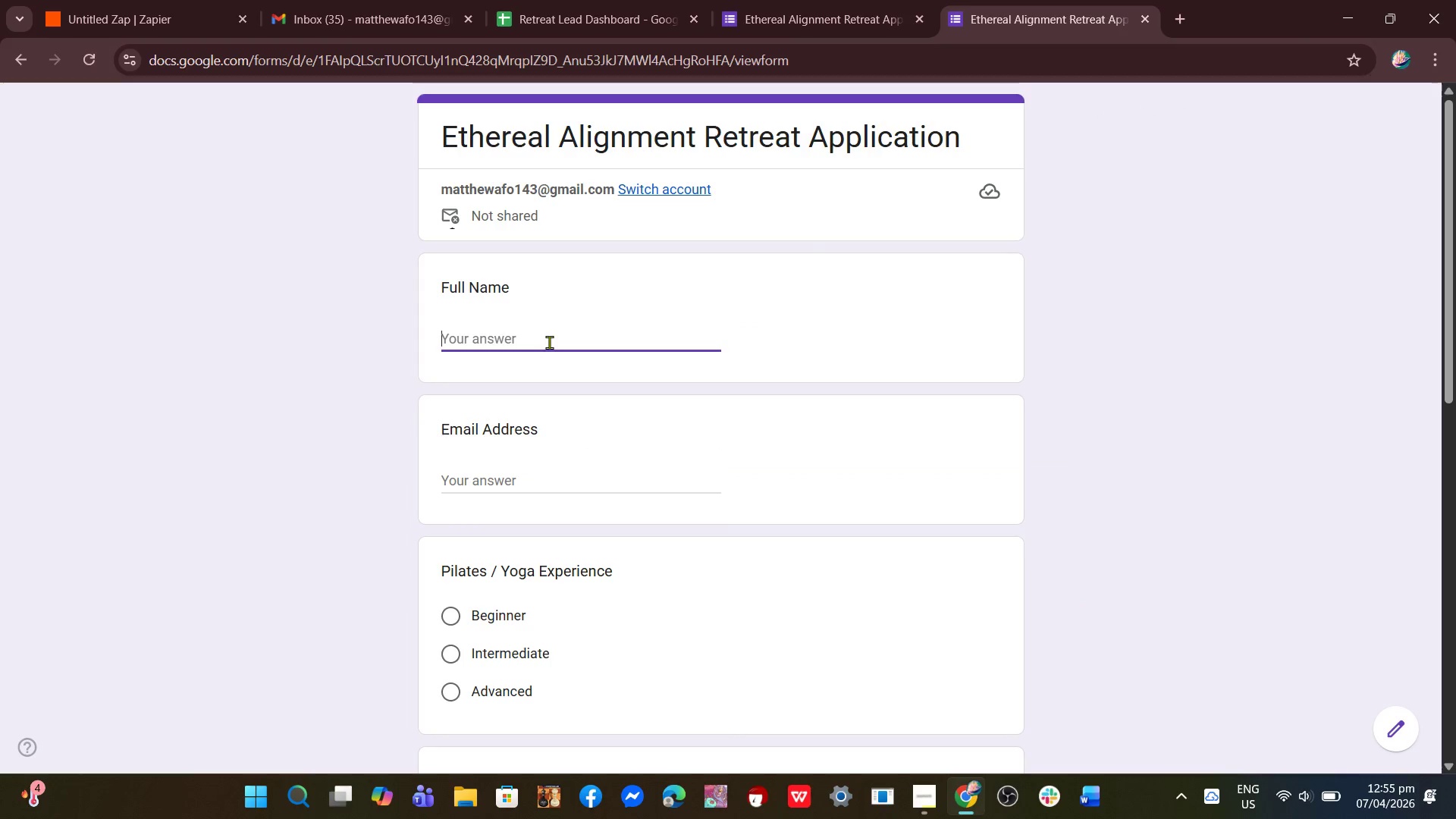 
wait(5.7)
 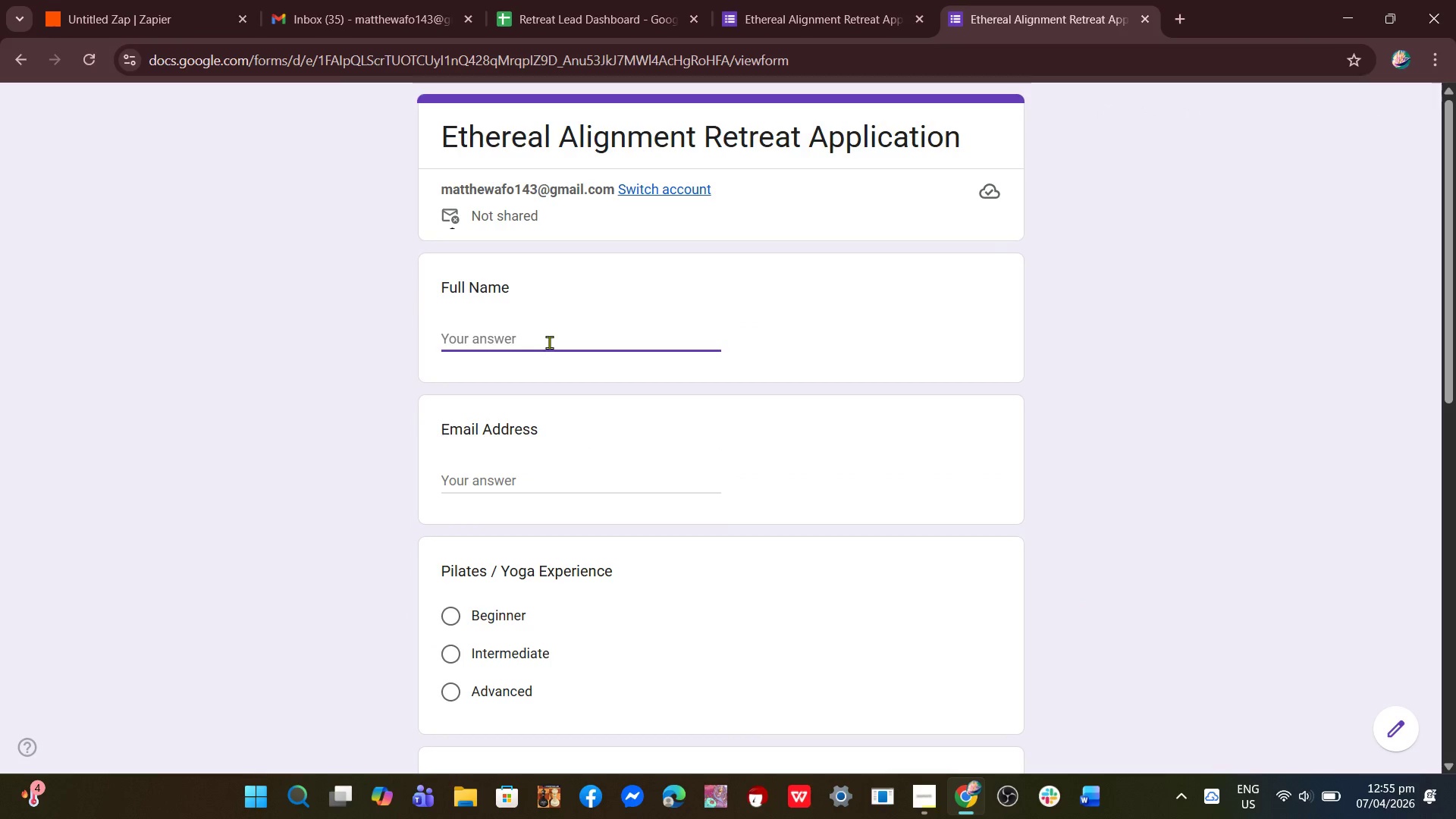 
type(Sofia Reyes)
 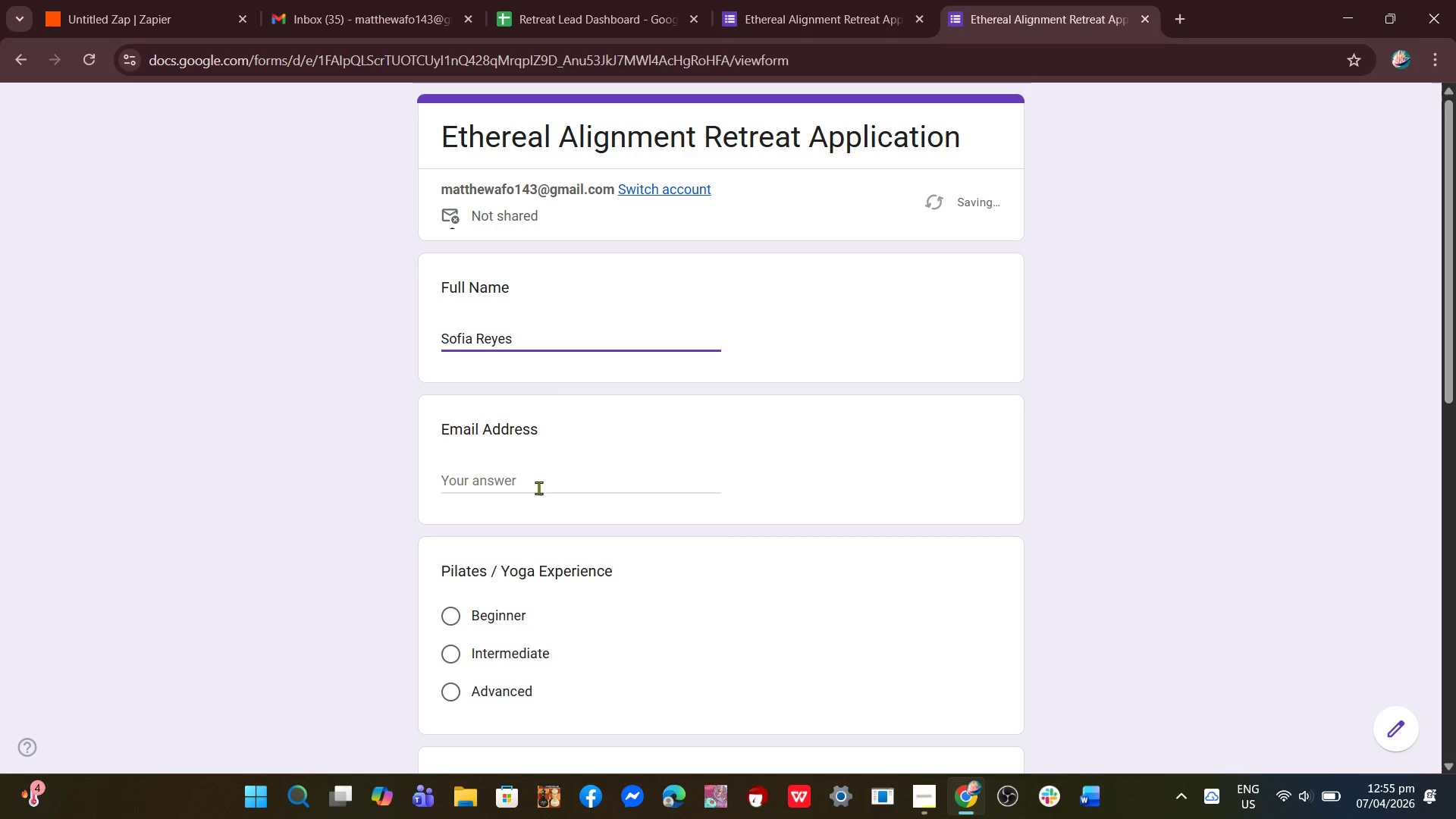 
left_click([535, 491])
 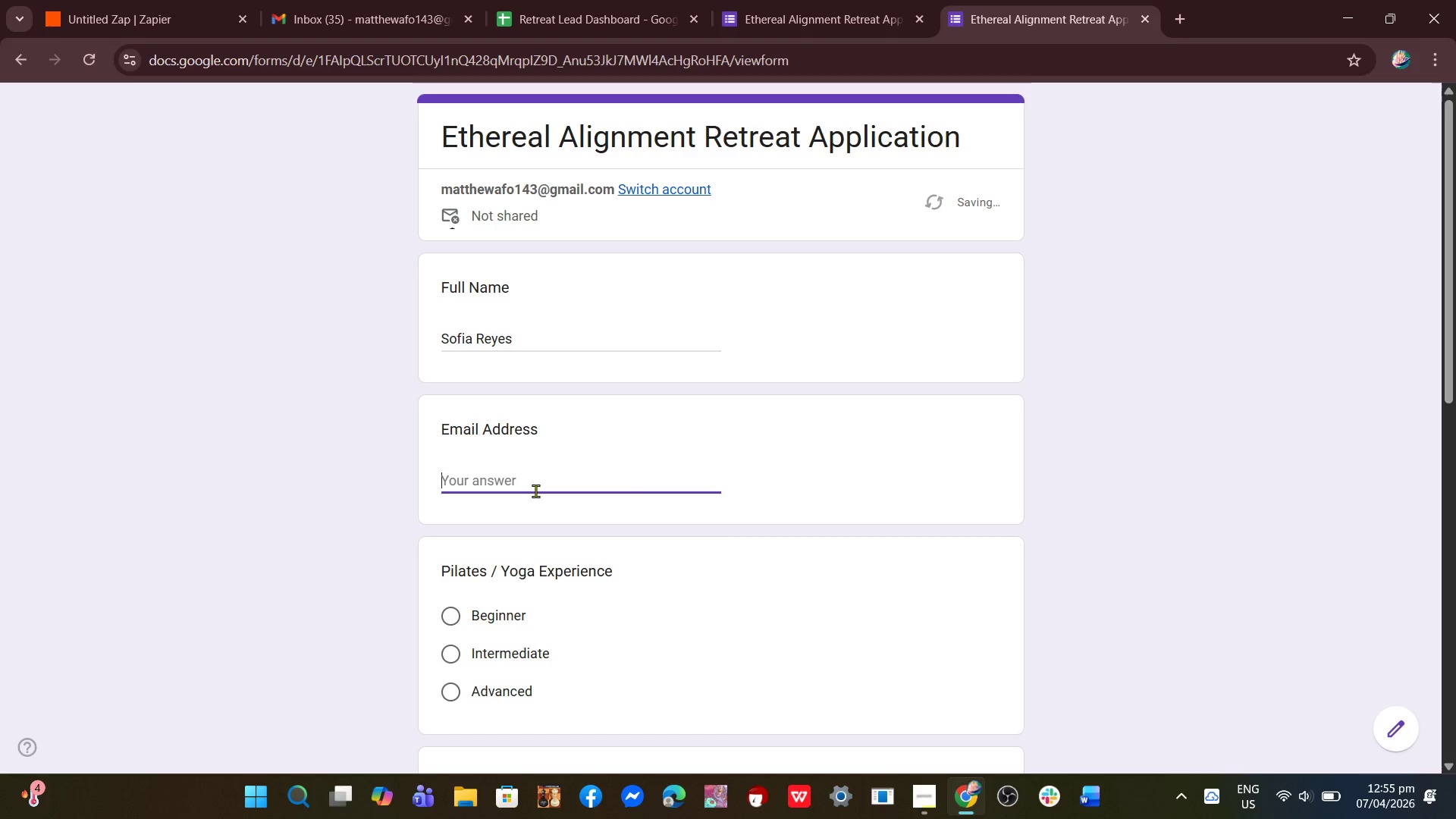 
type(sofia,)
key(Backspace)
type(.reyes@gn)
key(Backspace)
type(mail.com)
 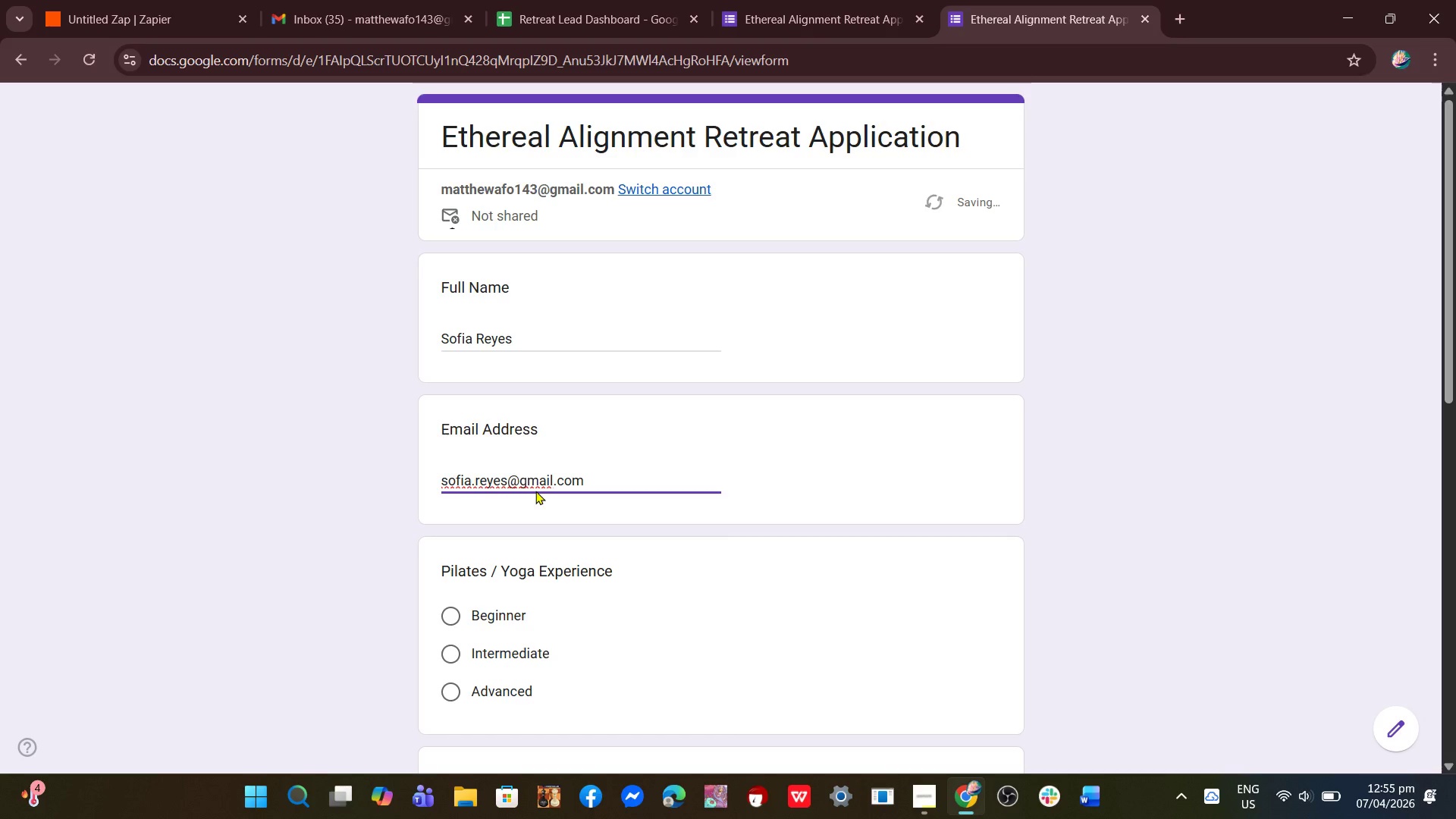 
scroll: coordinate [575, 488], scroll_direction: down, amount: 2.0
 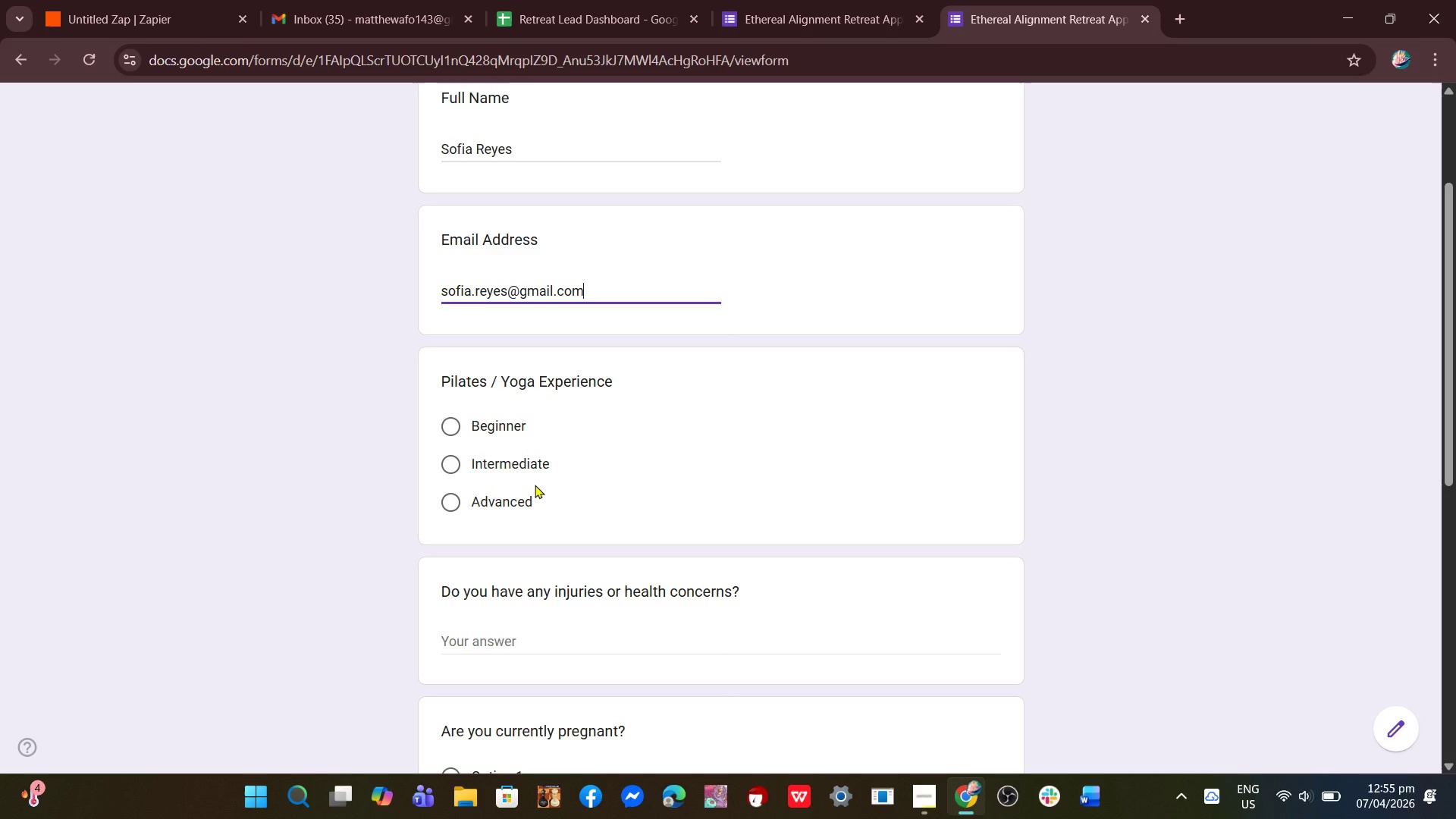 
wait(5.25)
 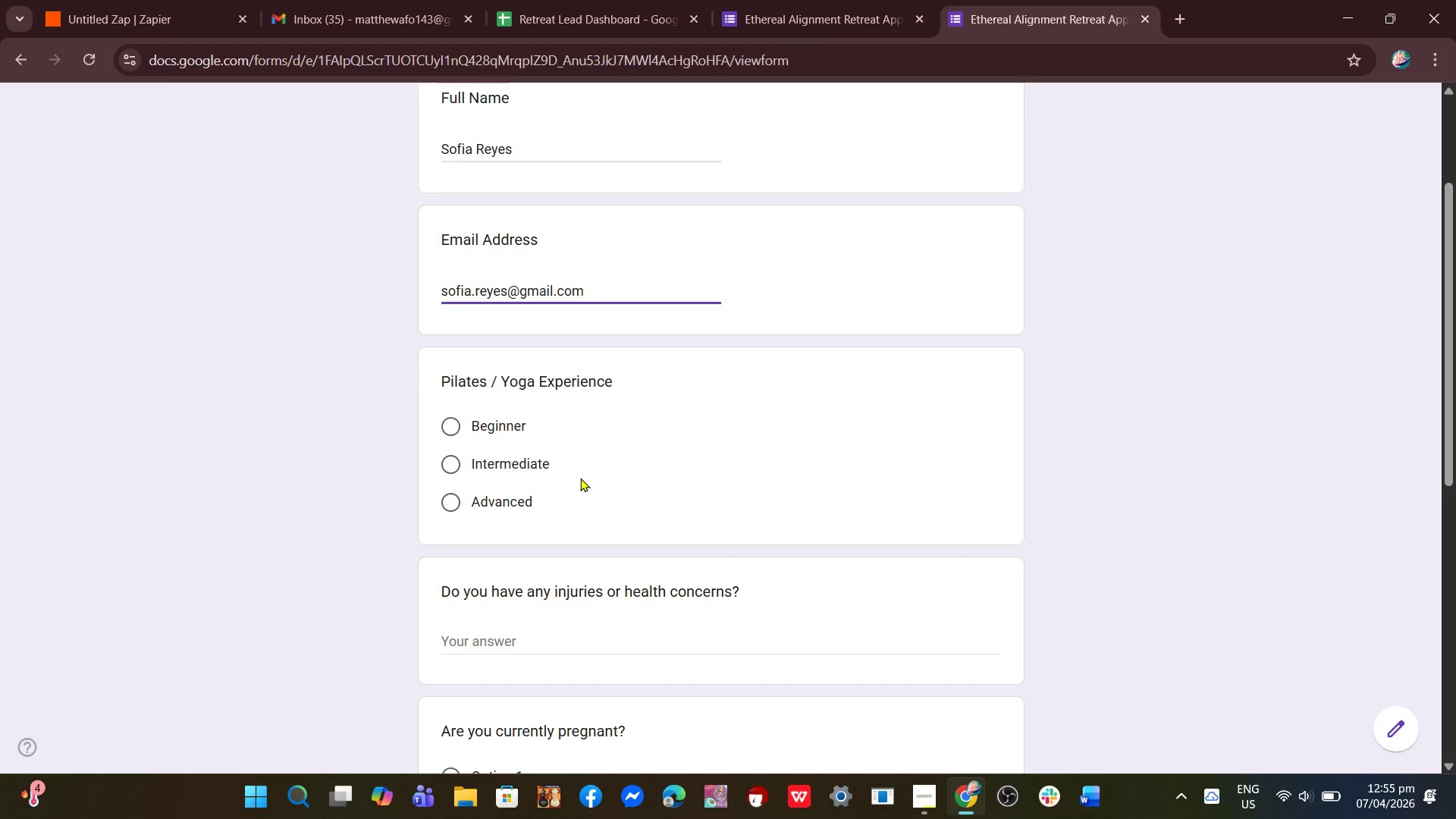 
left_click([449, 460])
 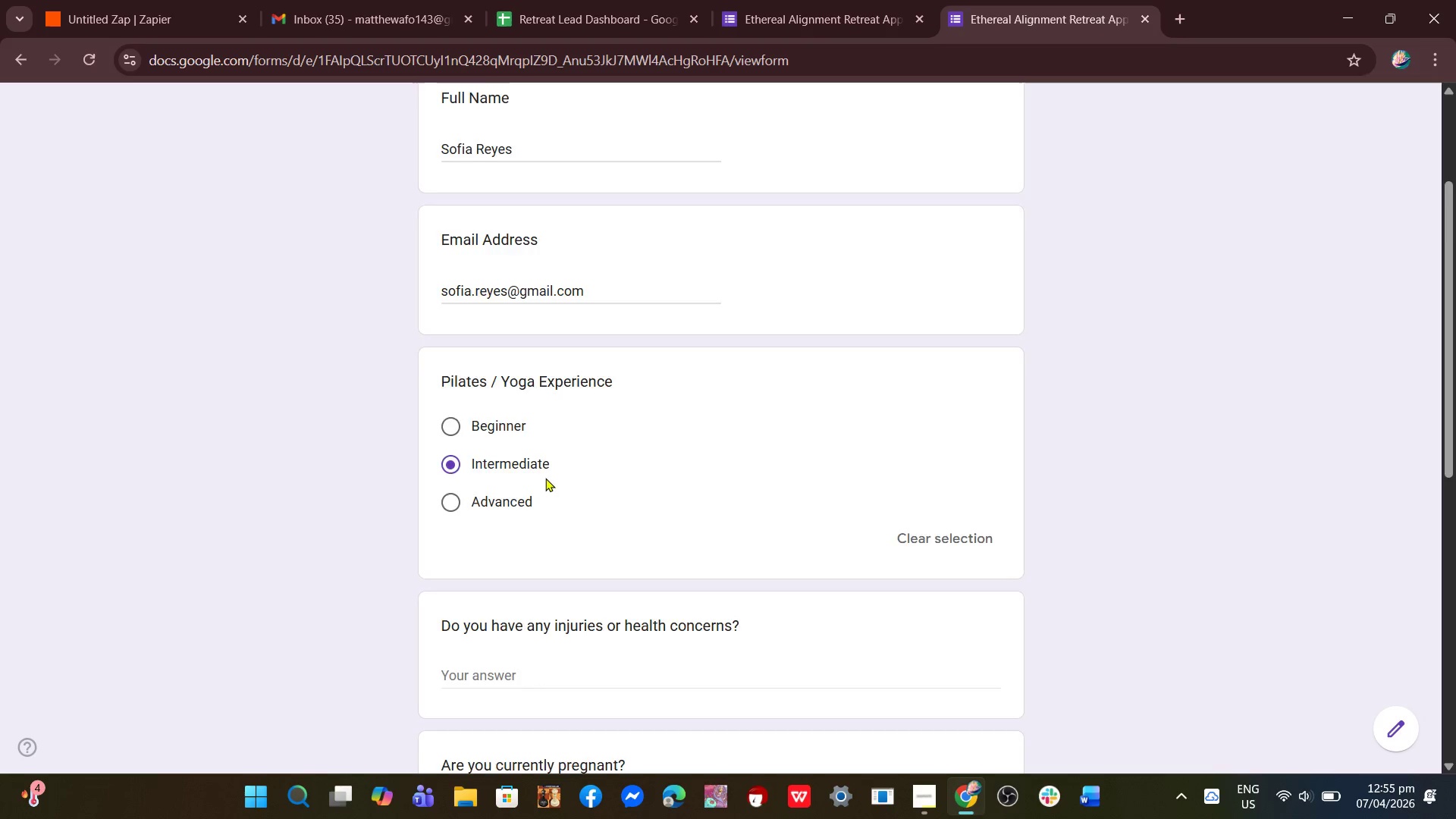 
scroll: coordinate [545, 483], scroll_direction: down, amount: 3.0
 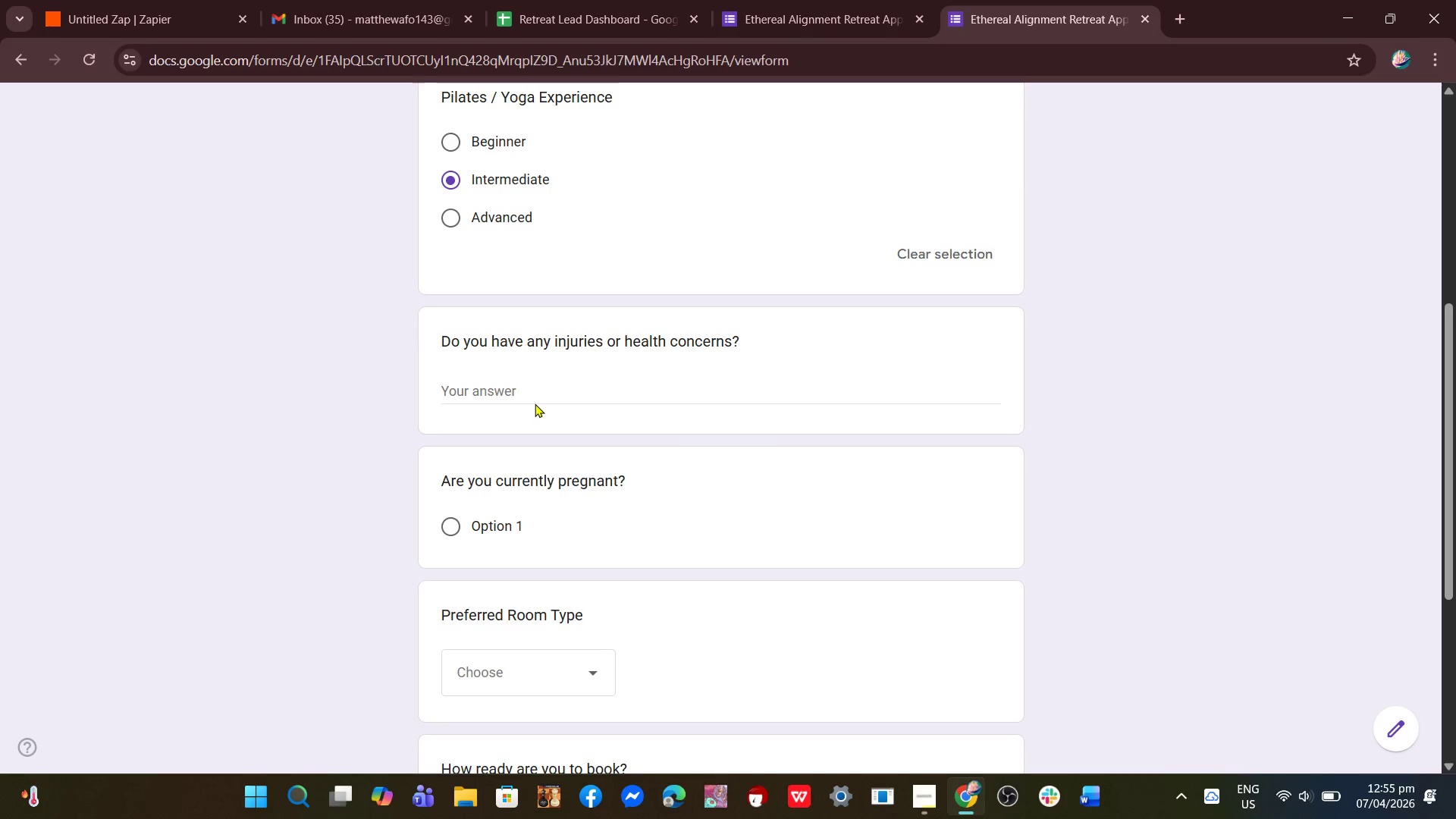 
wait(9.96)
 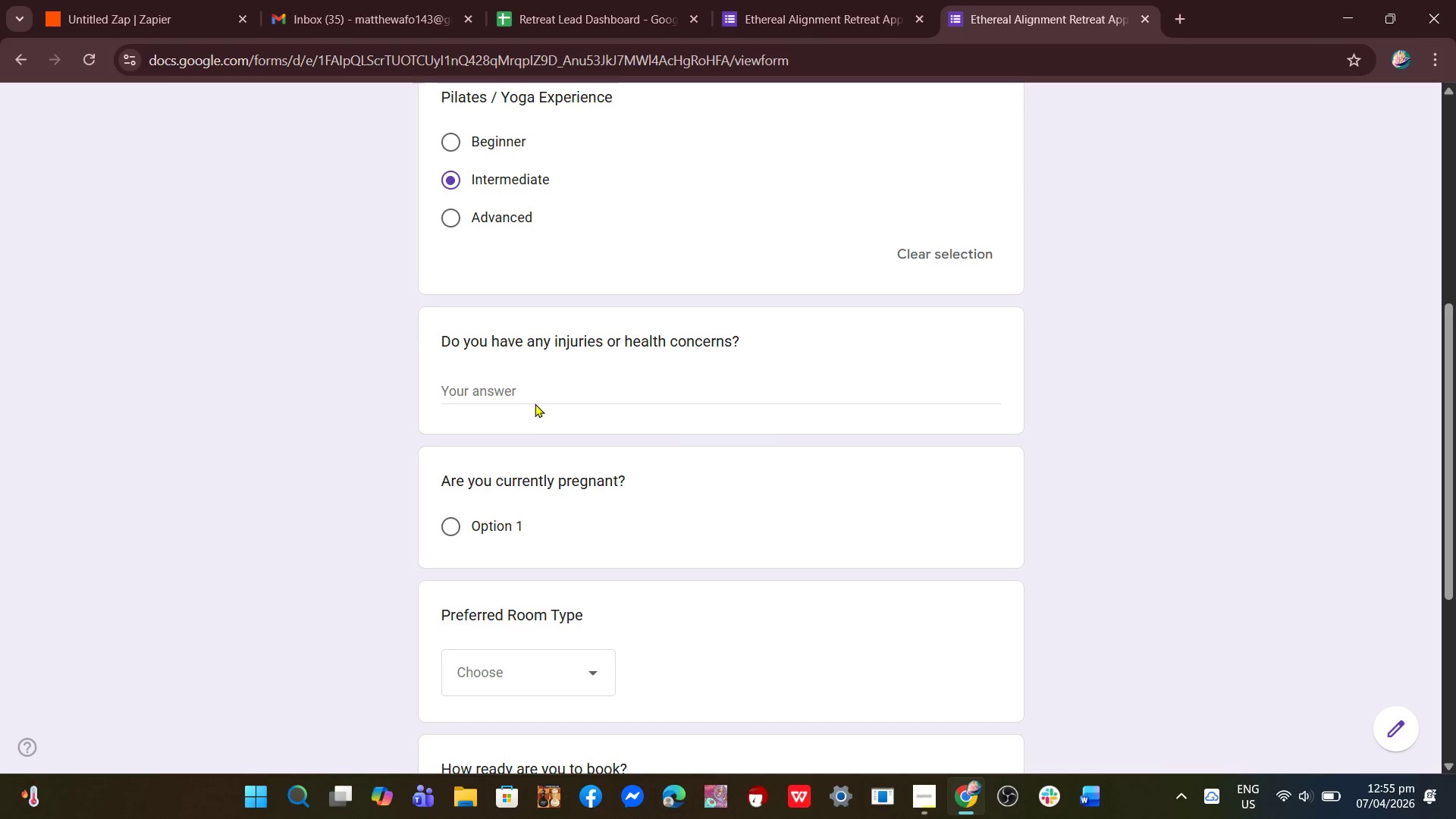 
left_click([846, 0])
 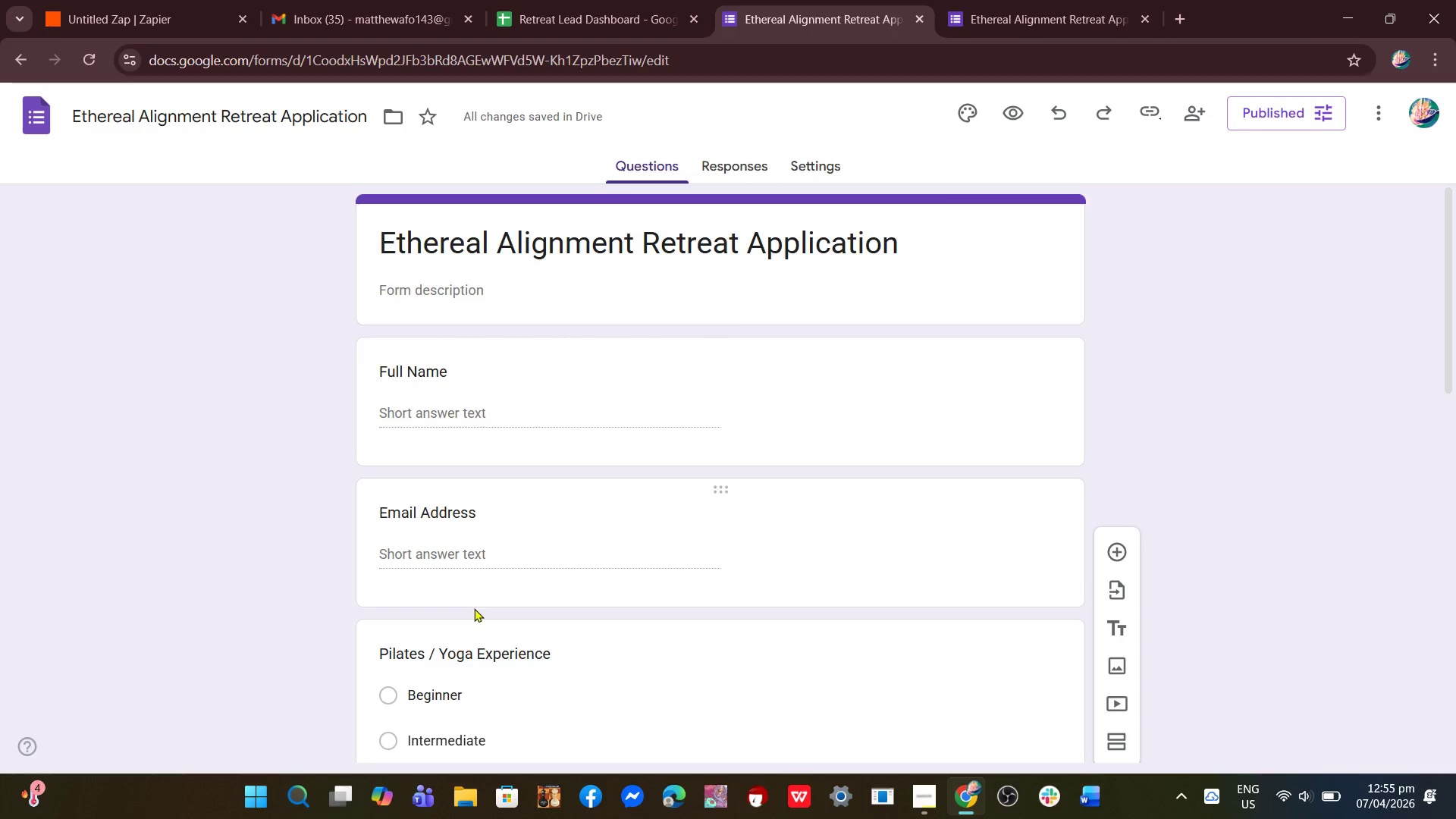 
scroll: coordinate [466, 624], scroll_direction: down, amount: 5.0
 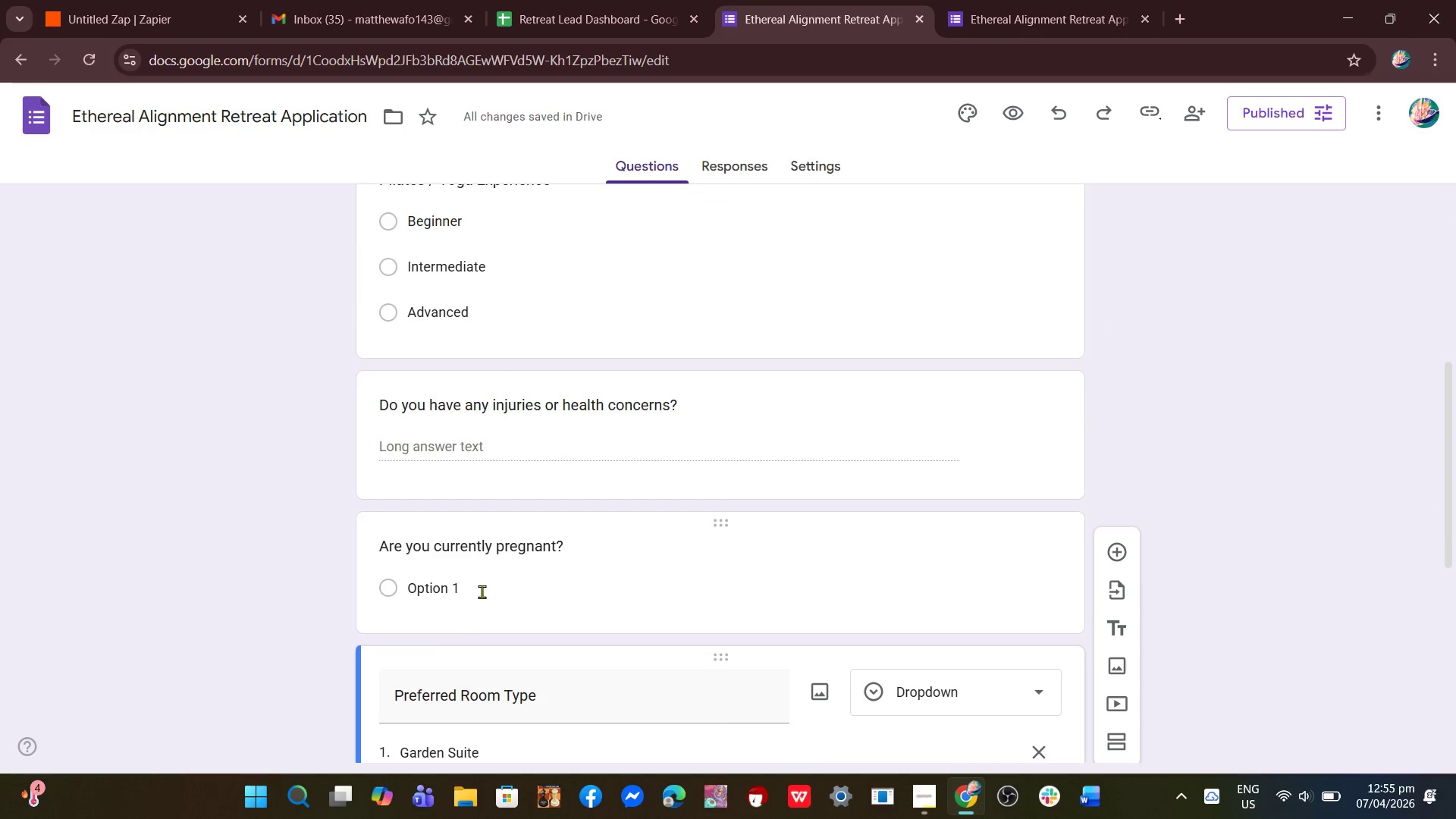 
left_click([482, 592])
 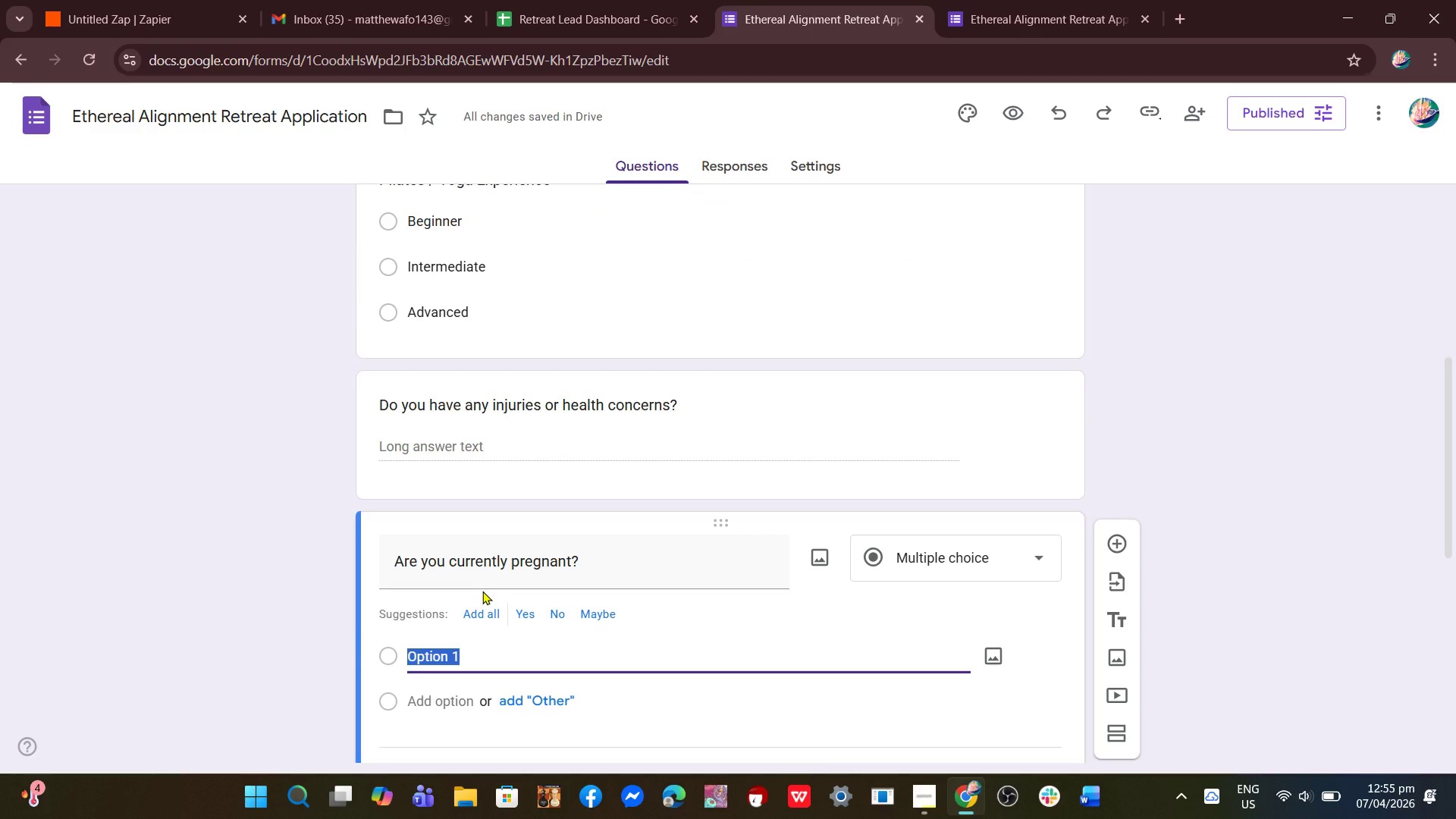 
type(Yes)
 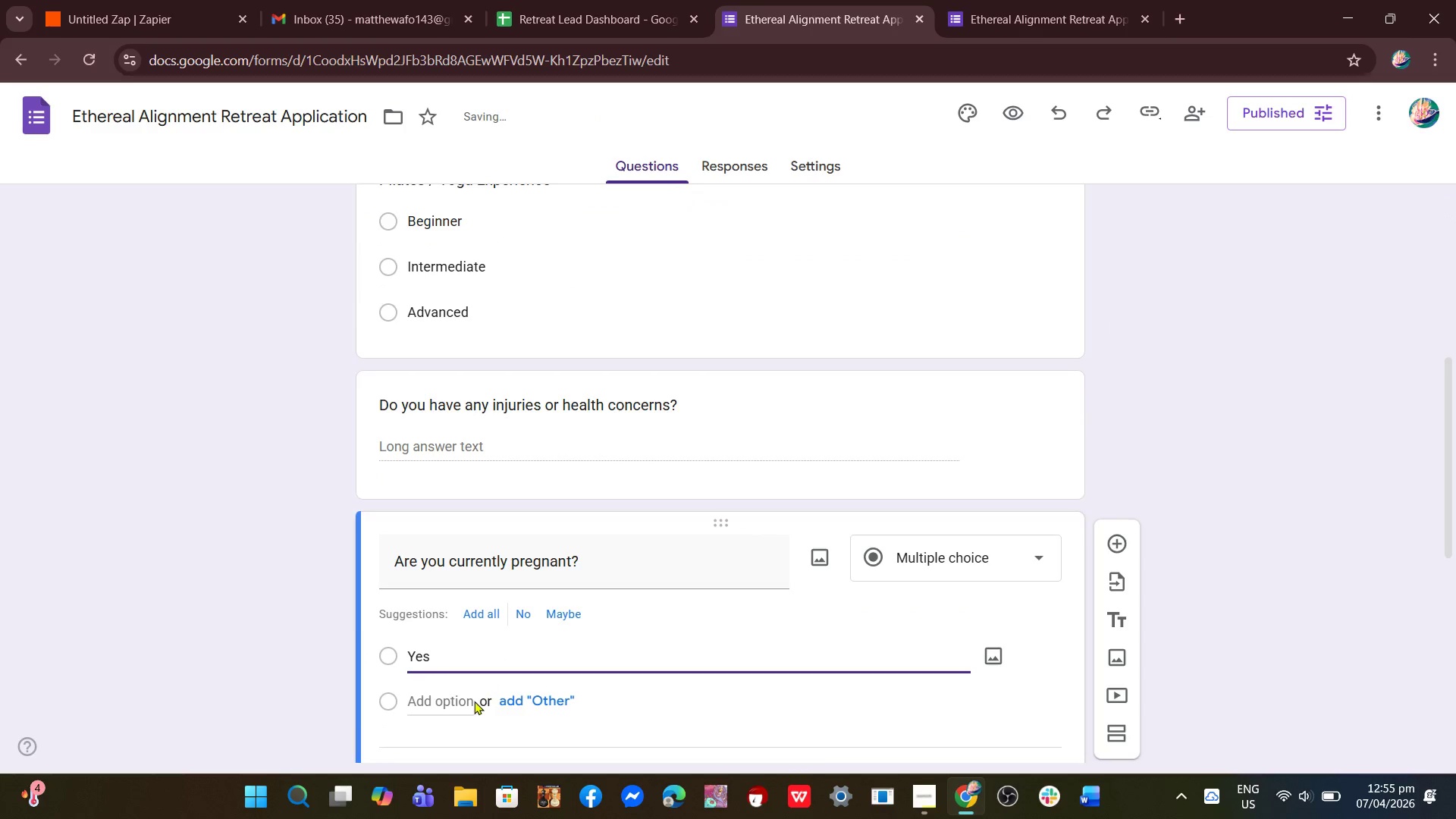 
left_click([463, 704])
 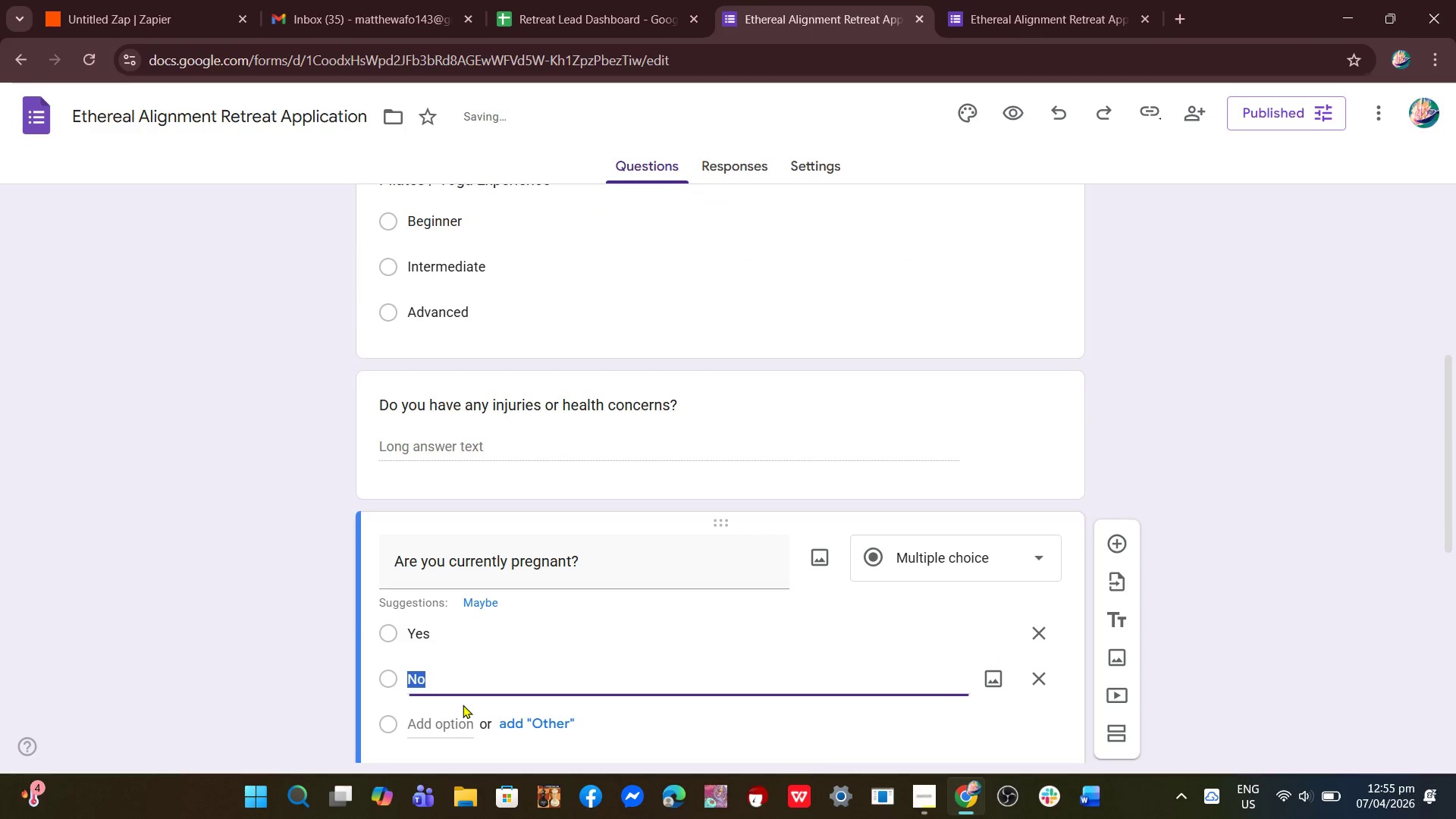 
hold_key(key=ShiftLeft, duration=0.45)
 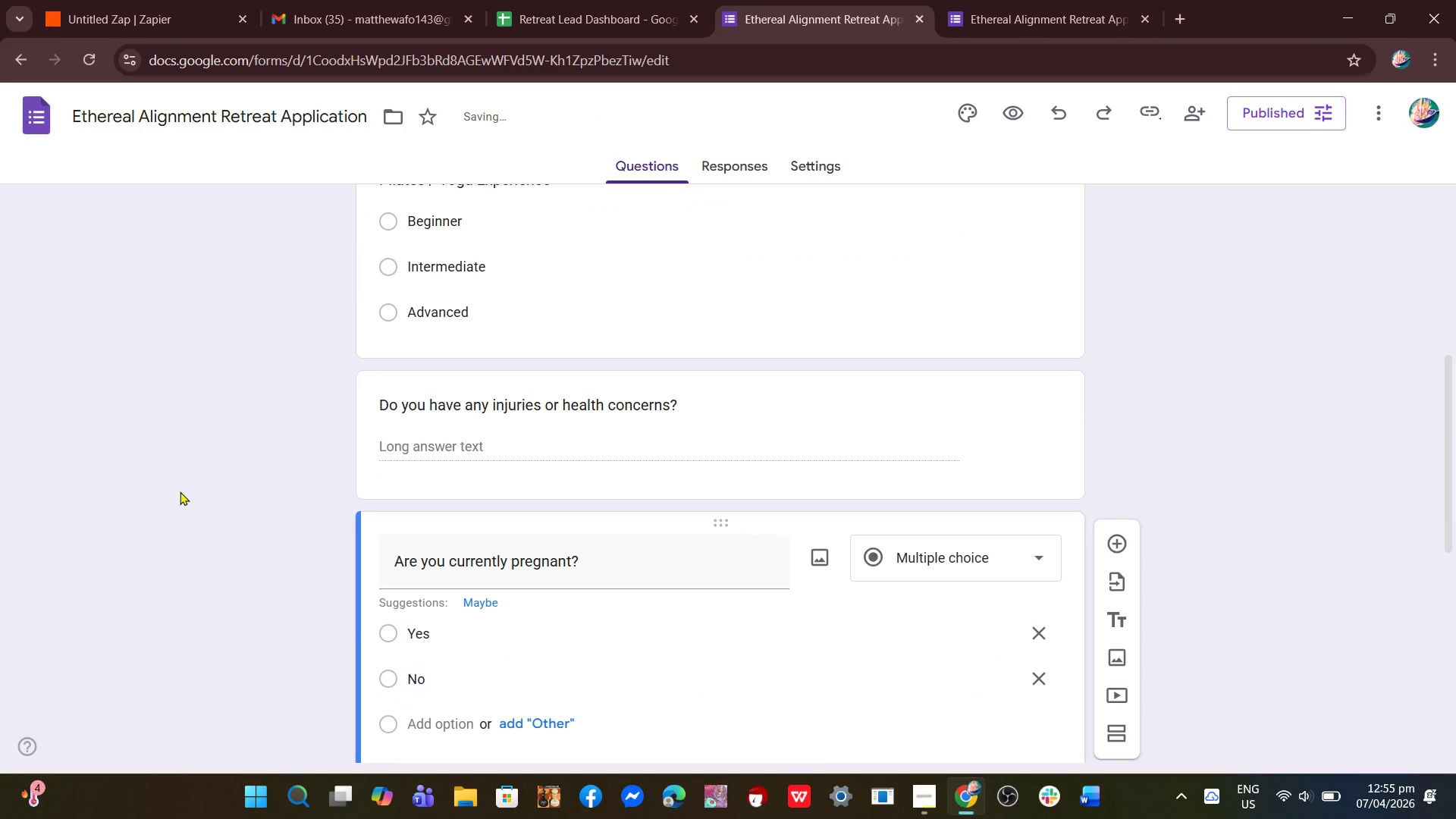 
left_click([180, 491])
 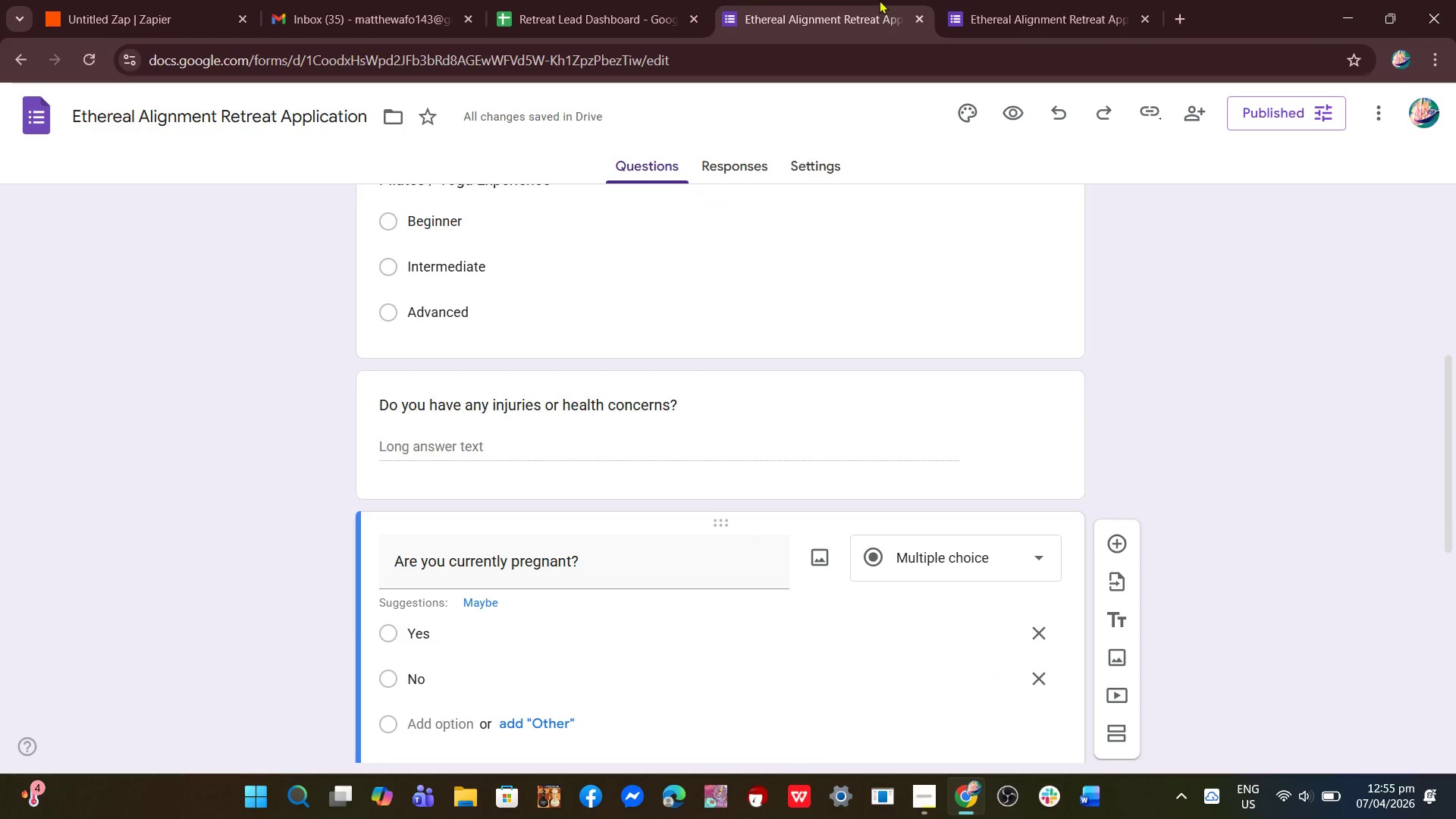 
double_click([993, 0])
 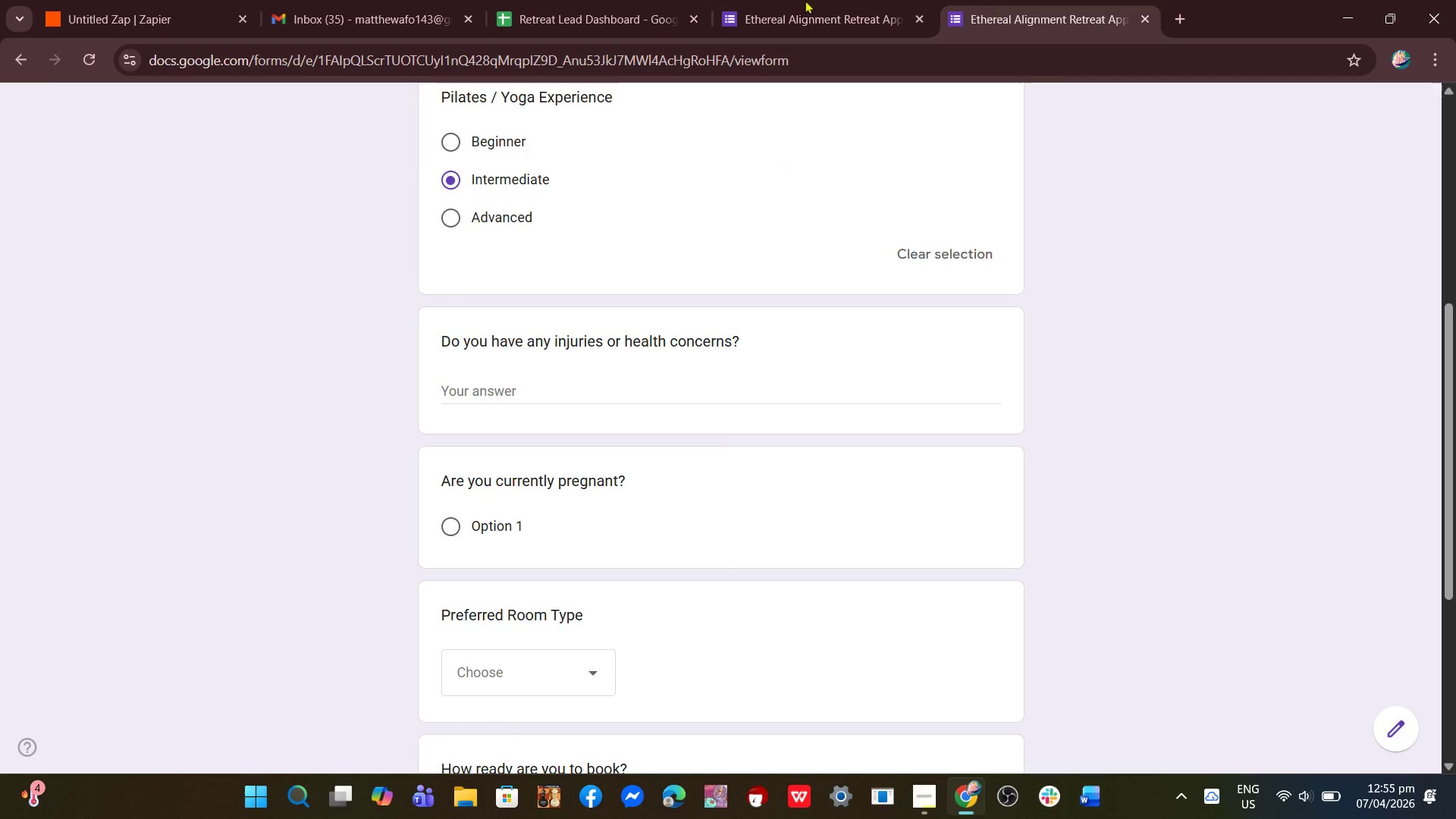 
triple_click([773, 0])
 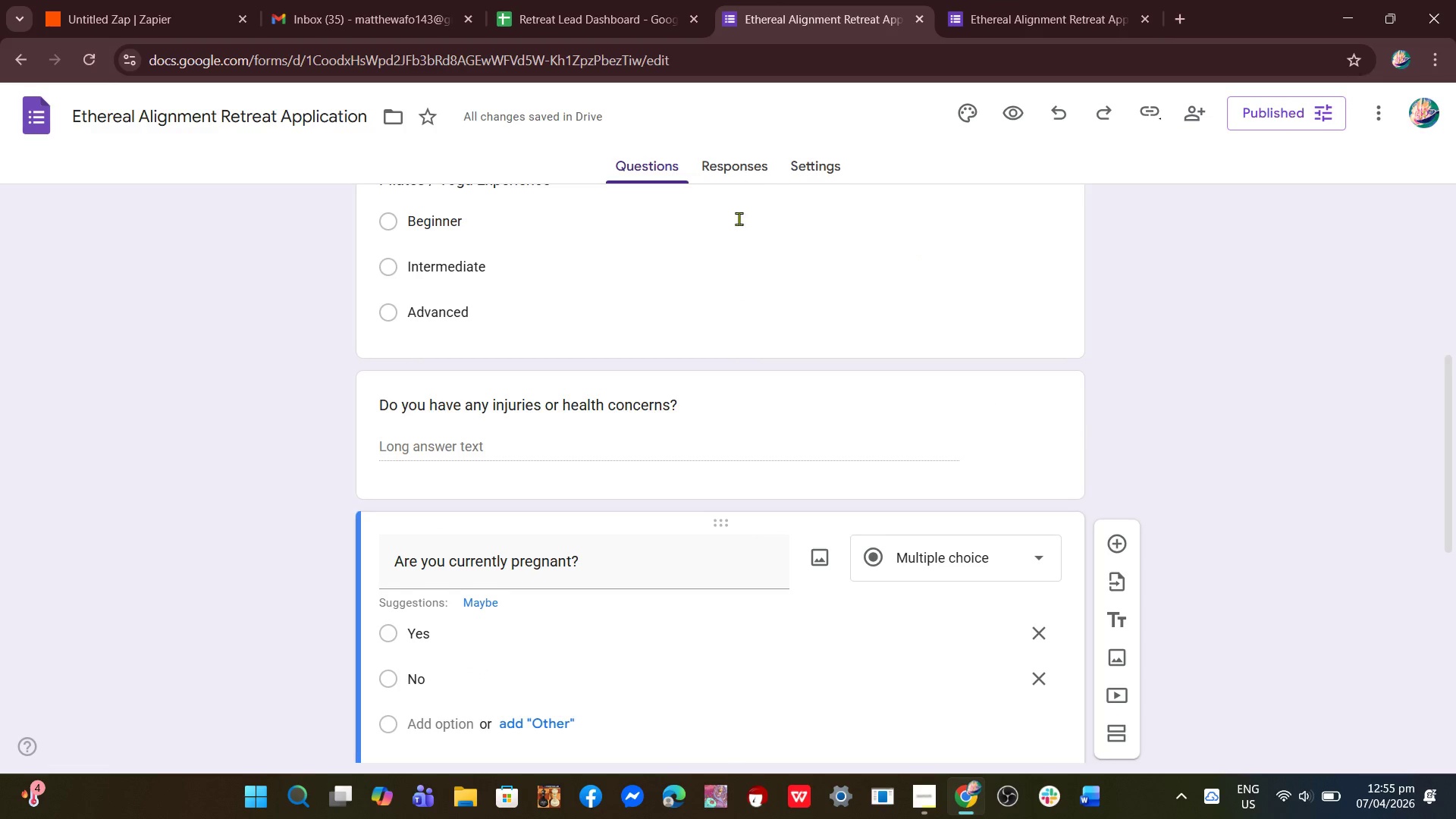 
scroll: coordinate [736, 227], scroll_direction: up, amount: 2.0
 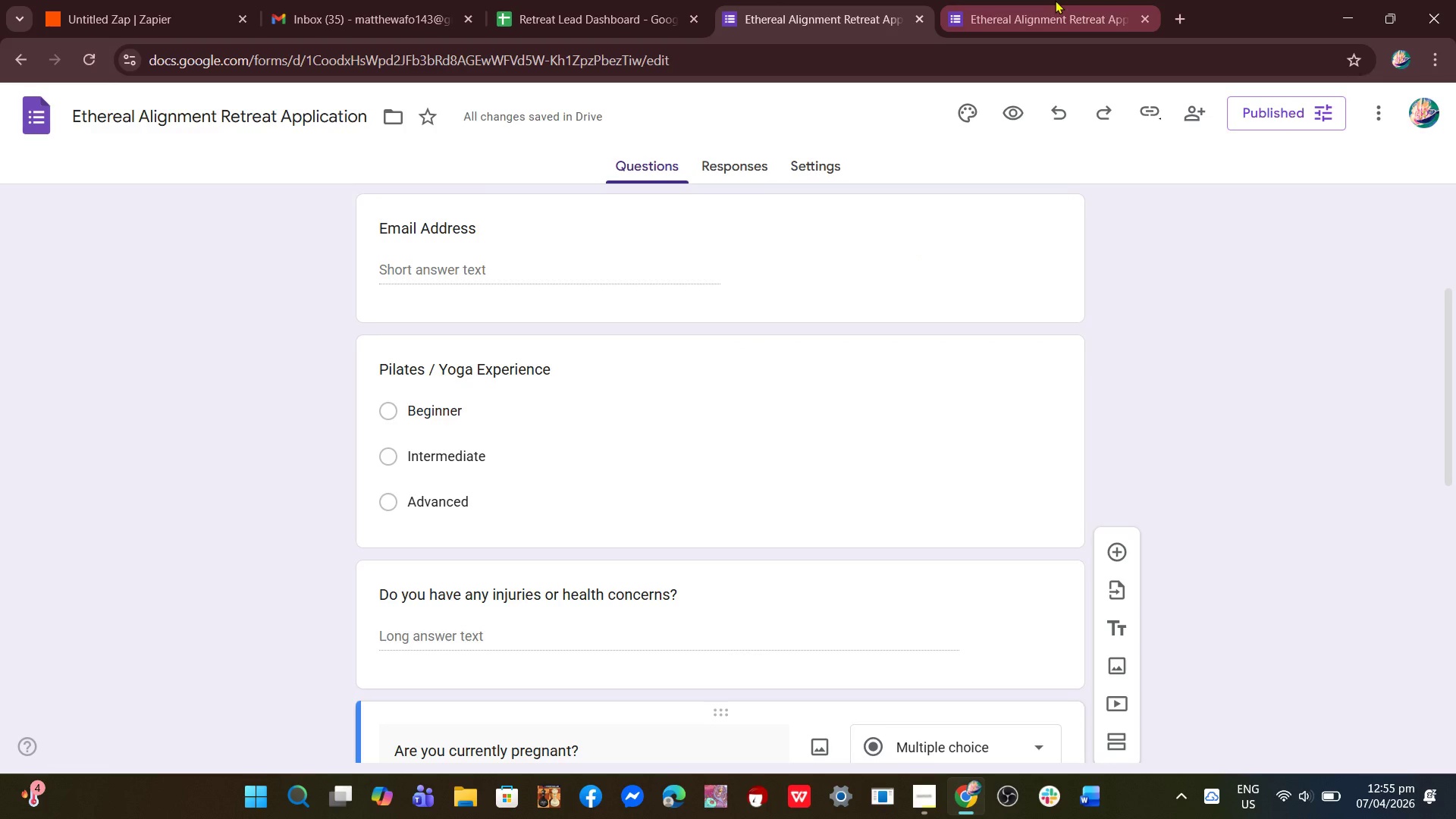 
left_click([1055, 0])
 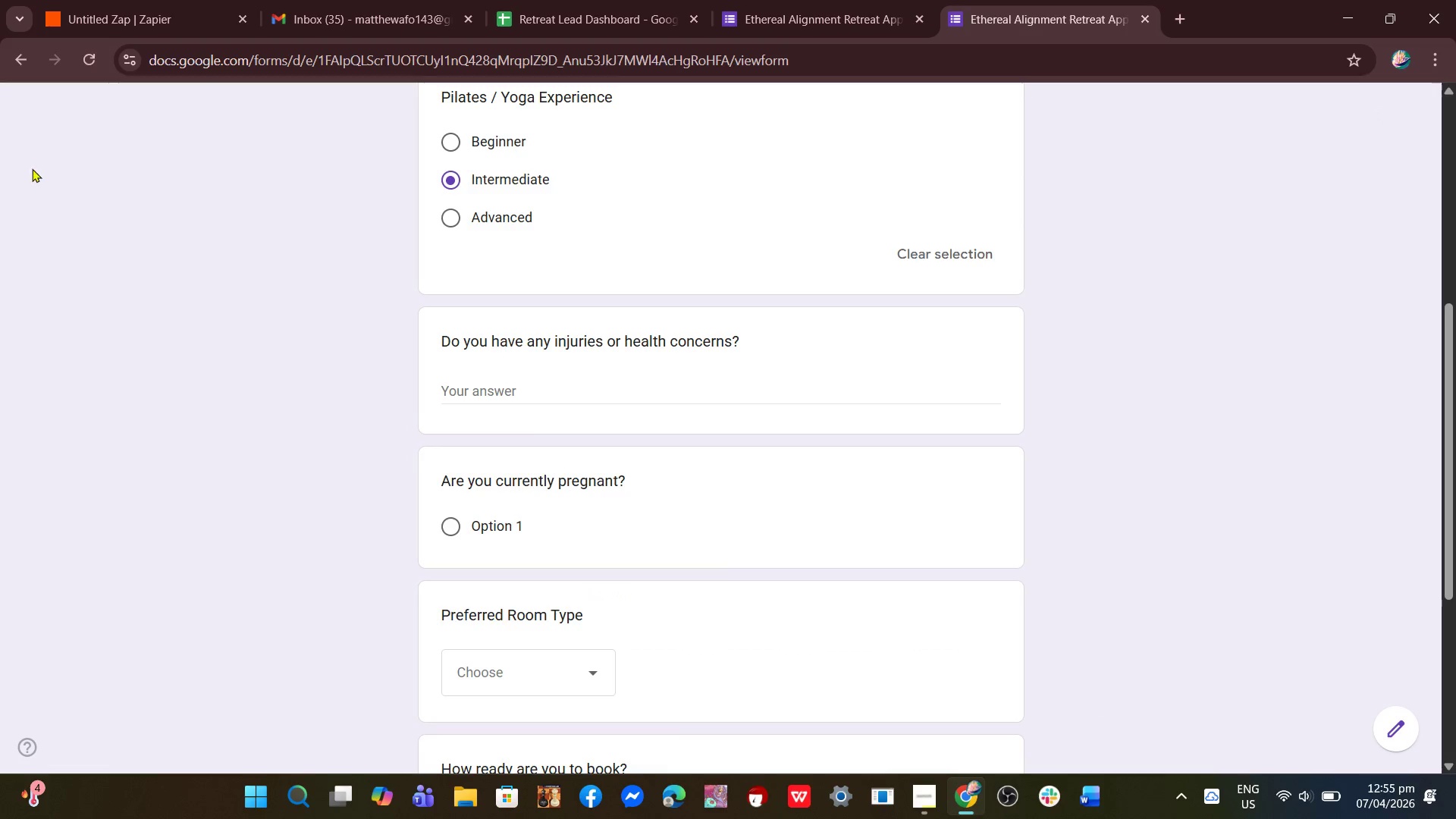 
left_click_drag(start_coordinate=[82, 78], to_coordinate=[87, 71])
 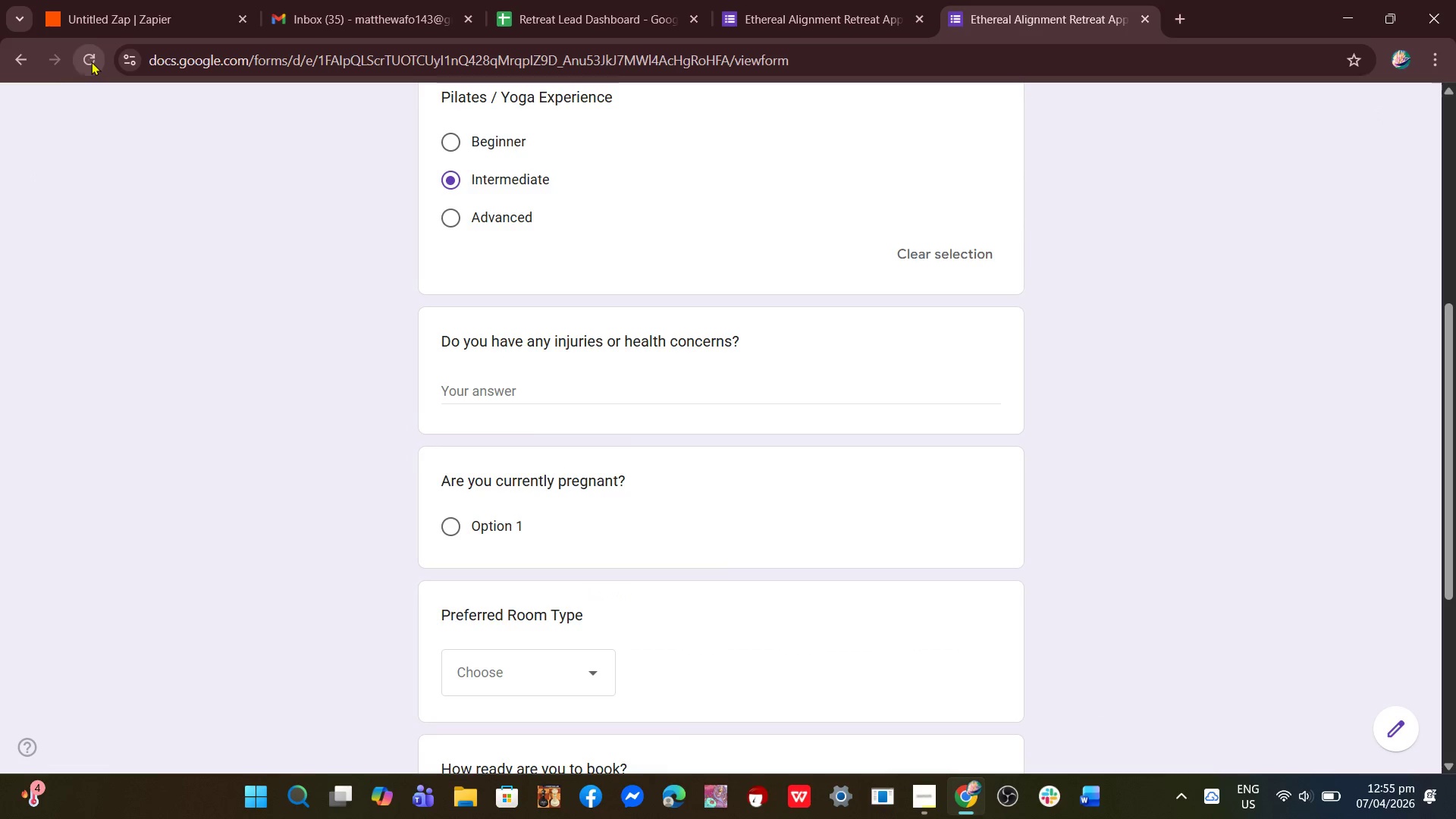 
double_click([91, 61])
 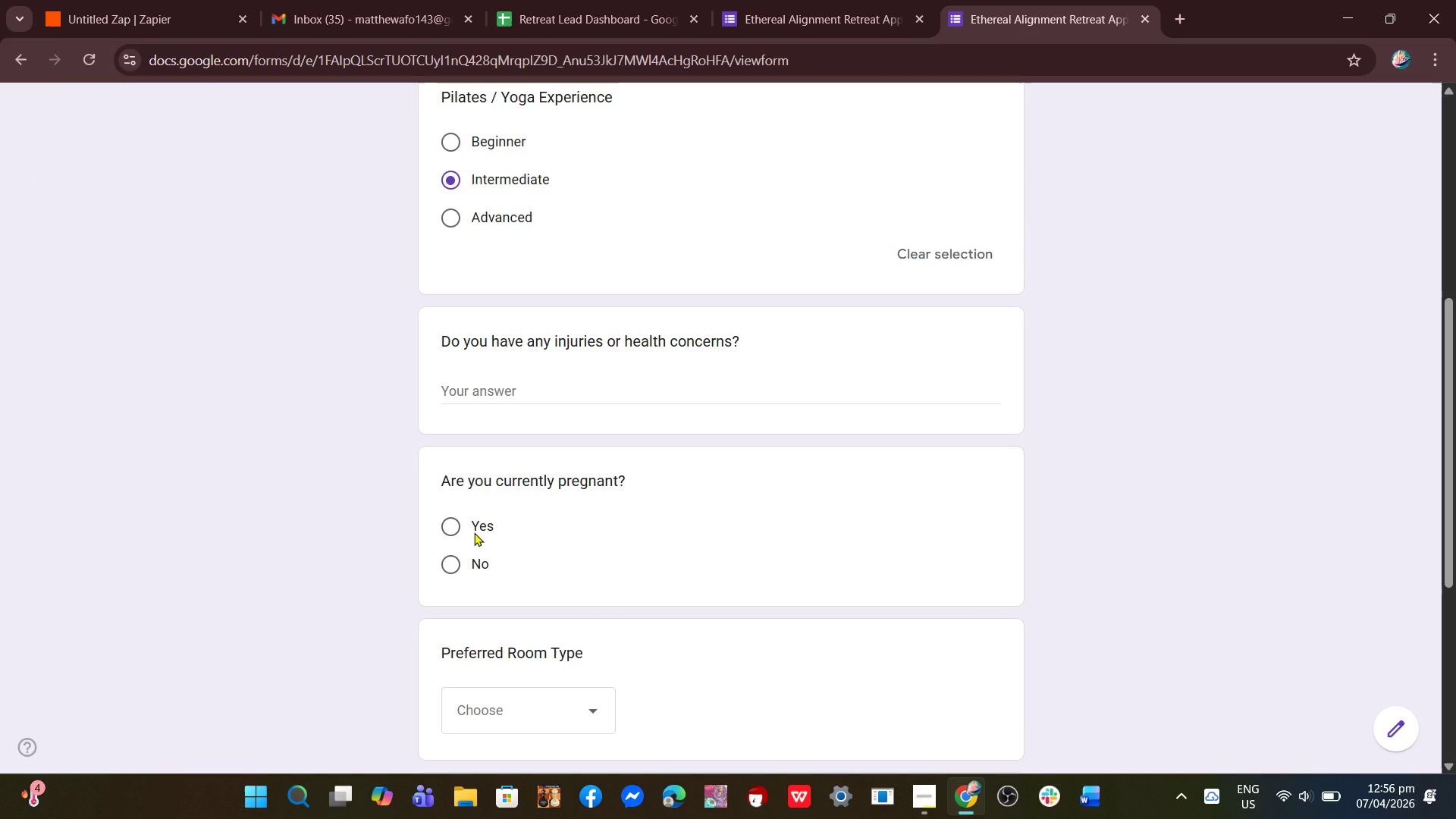 
wait(6.27)
 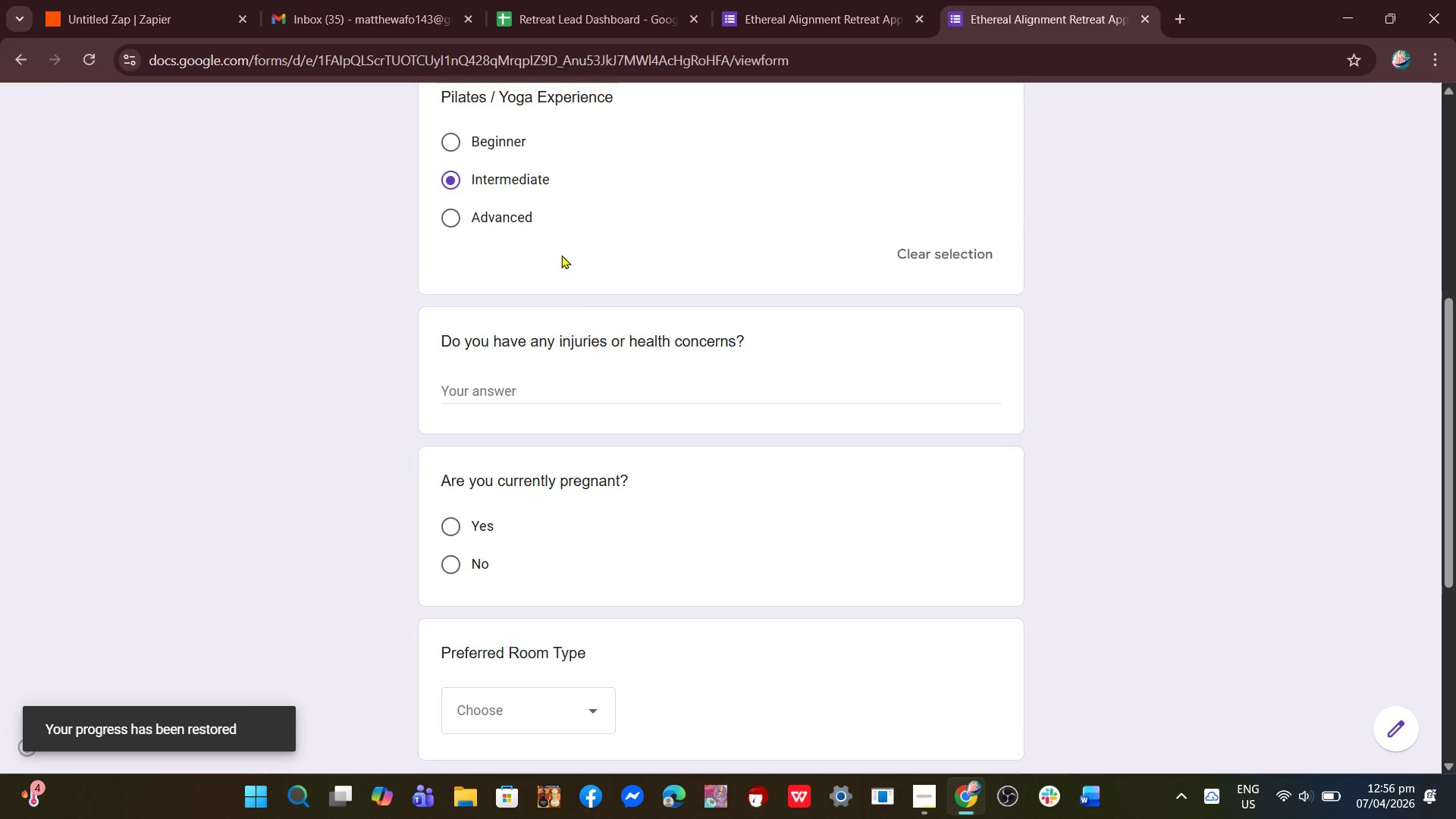 
left_click([454, 570])
 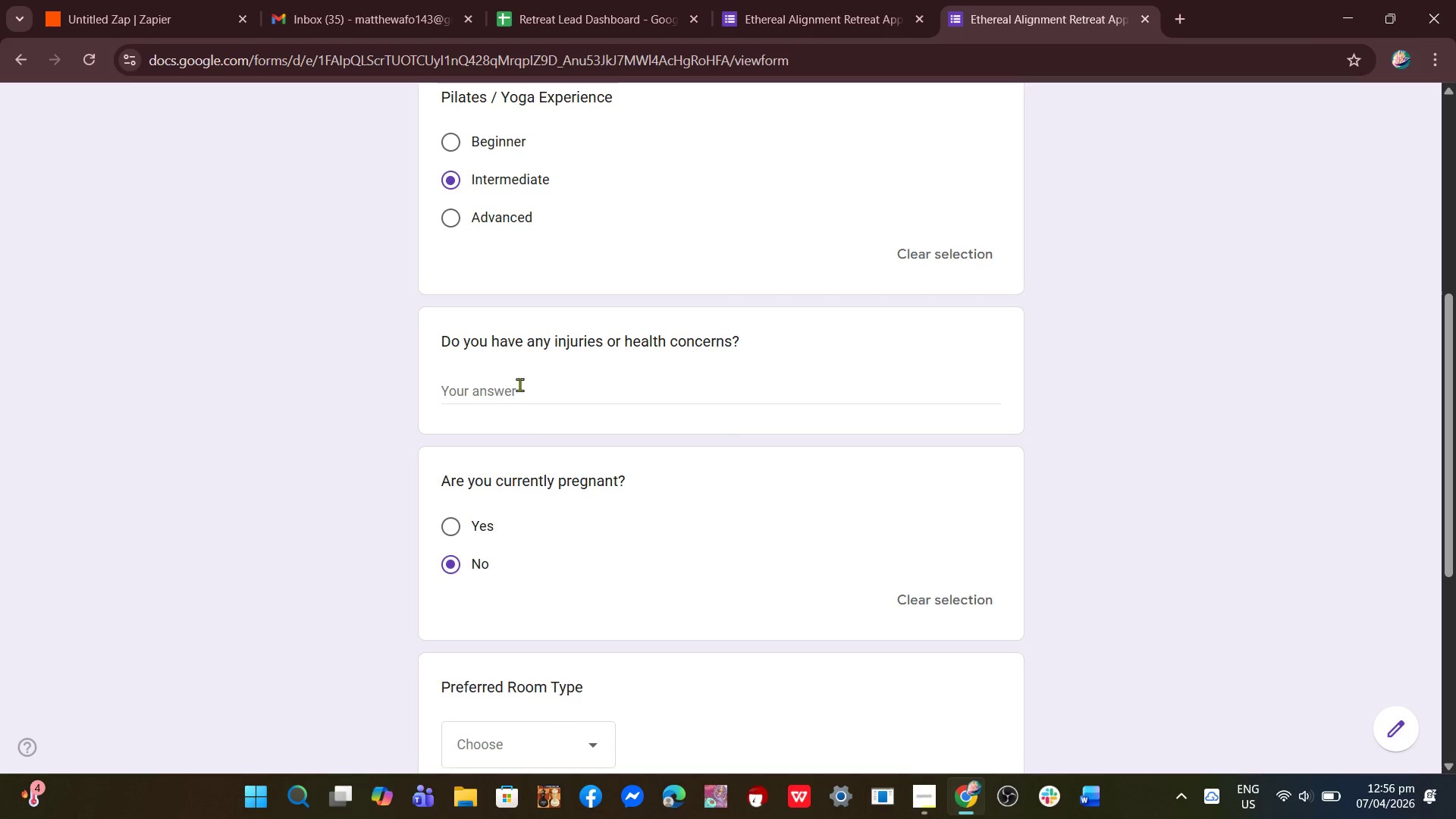 
left_click([519, 383])
 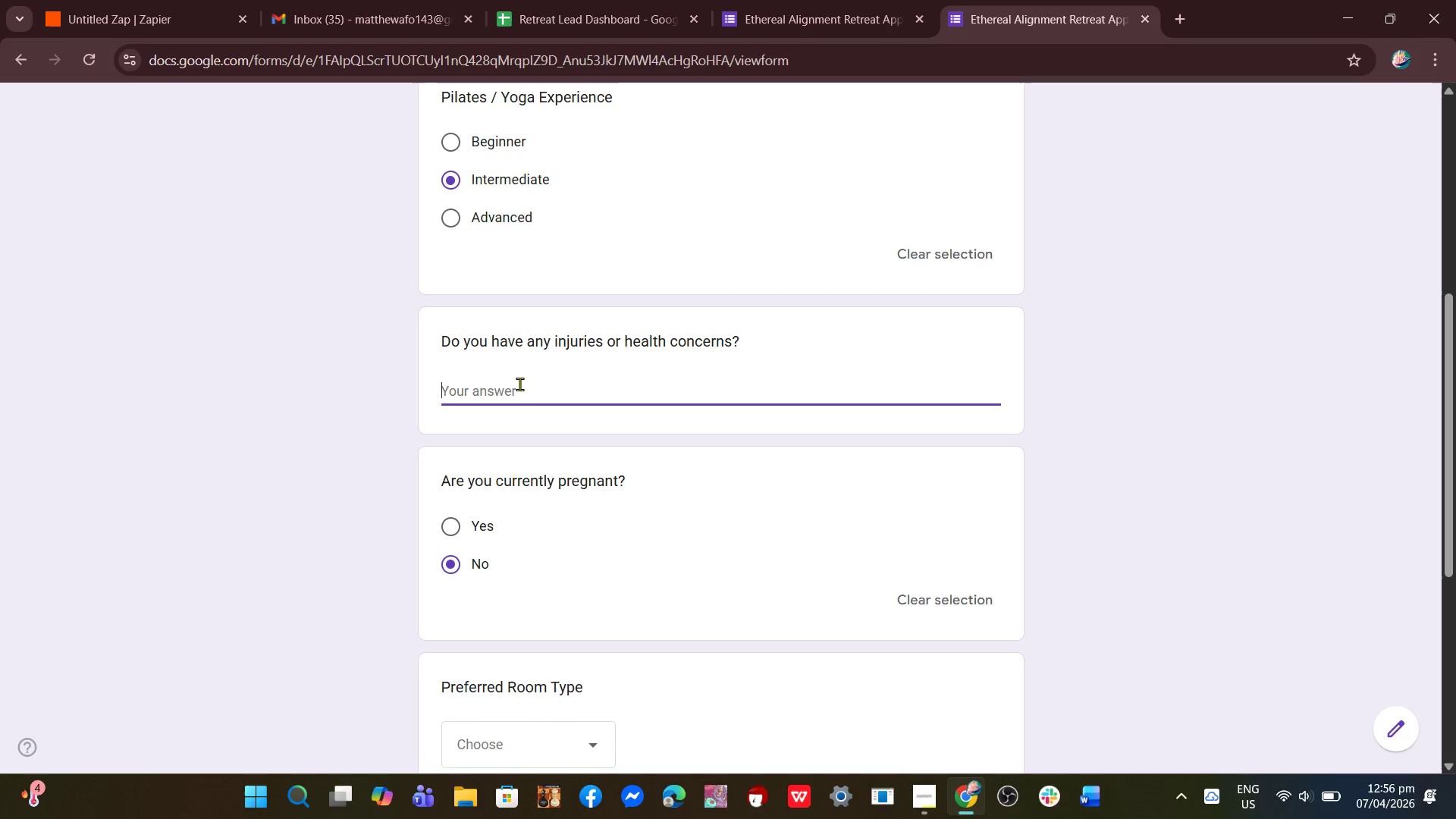 
hold_key(key=ShiftLeft, duration=0.39)
 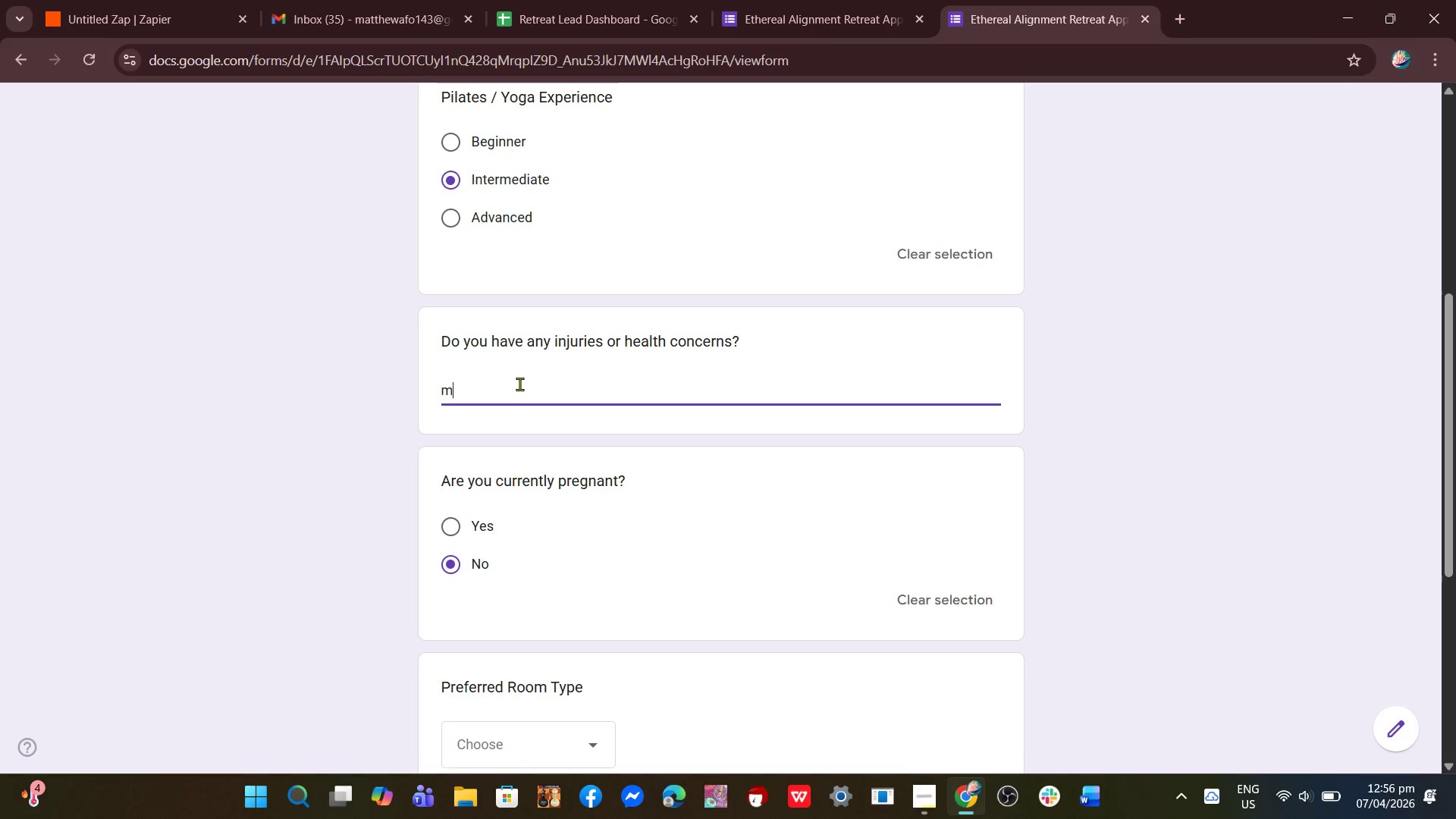 
type(m)
key(Backspace)
type(Mild lower bak )
key(Backspace)
key(Backspace)
type(ck pain from long sitting hours)
 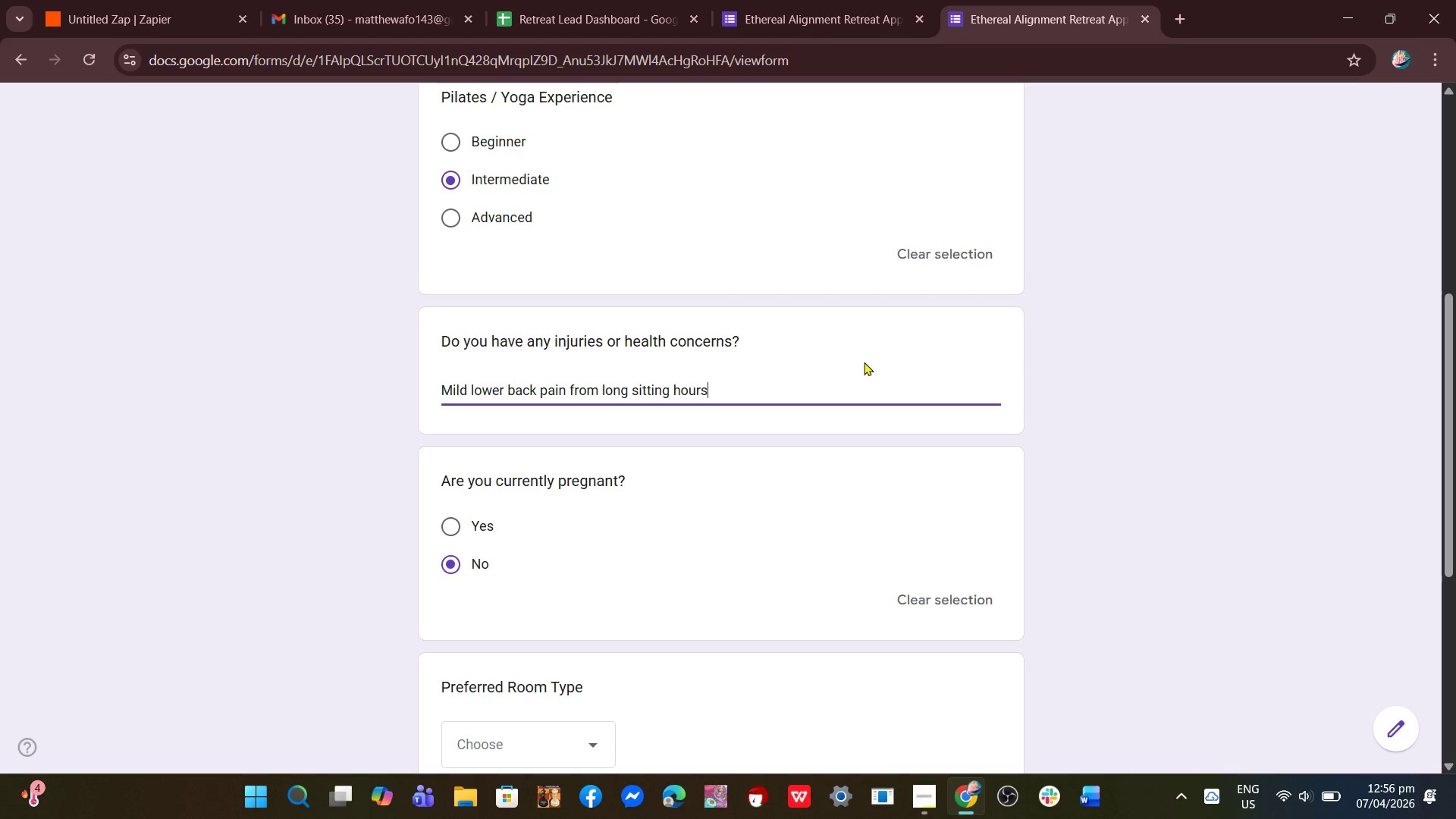 
left_click([938, 347])
 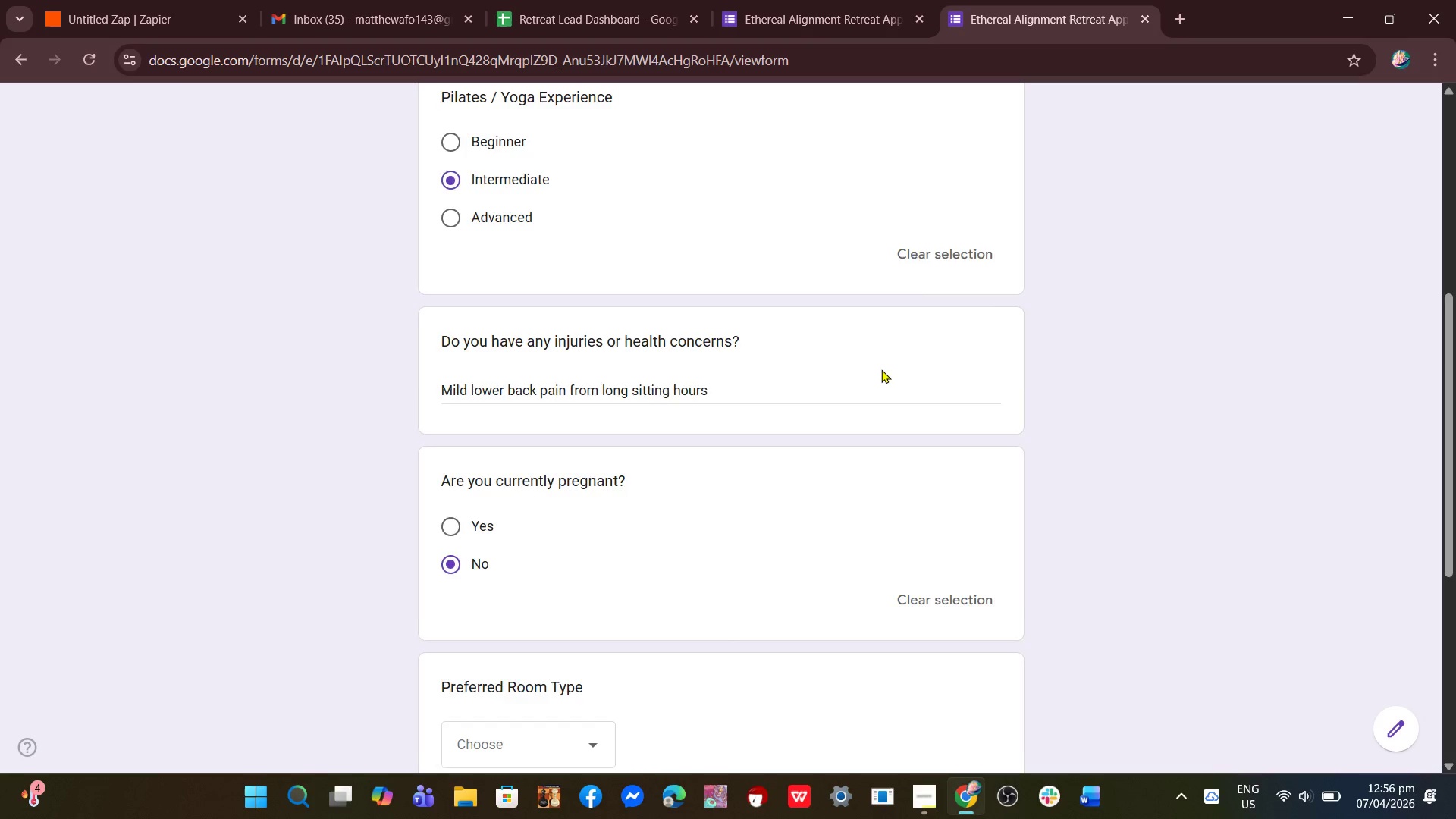 
scroll: coordinate [705, 463], scroll_direction: down, amount: 3.0
 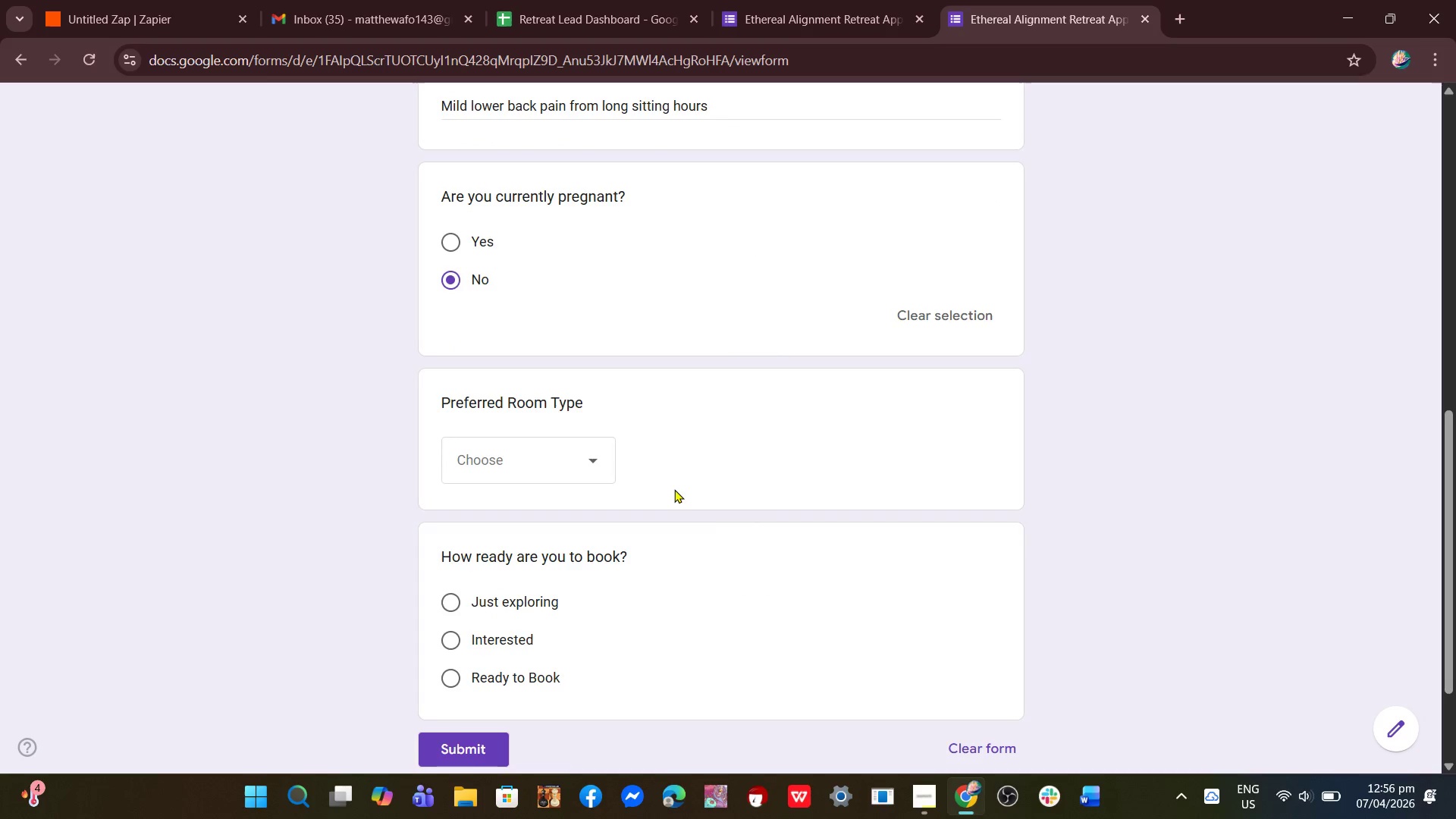 
left_click([507, 465])
 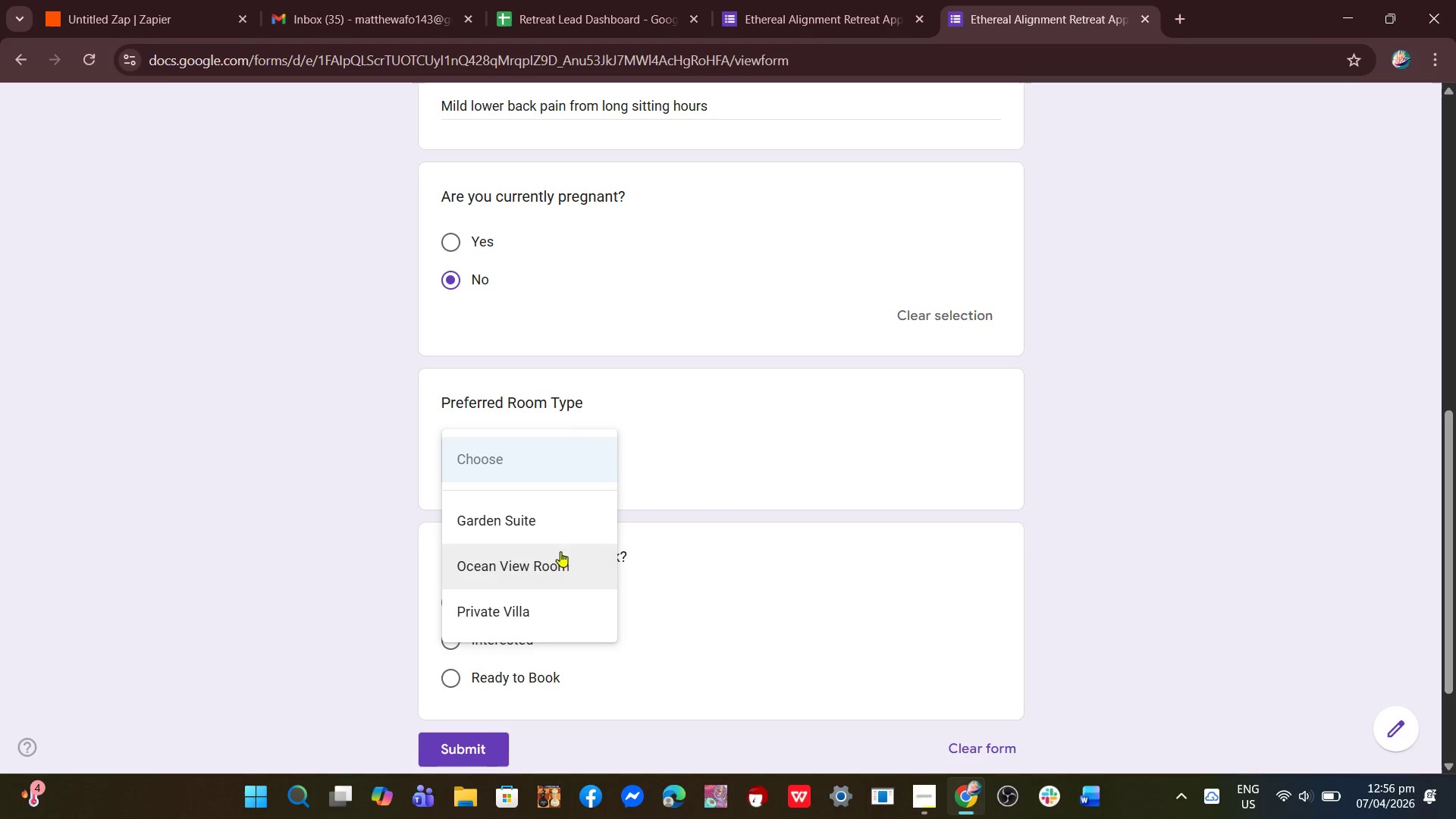 
left_click([550, 559])
 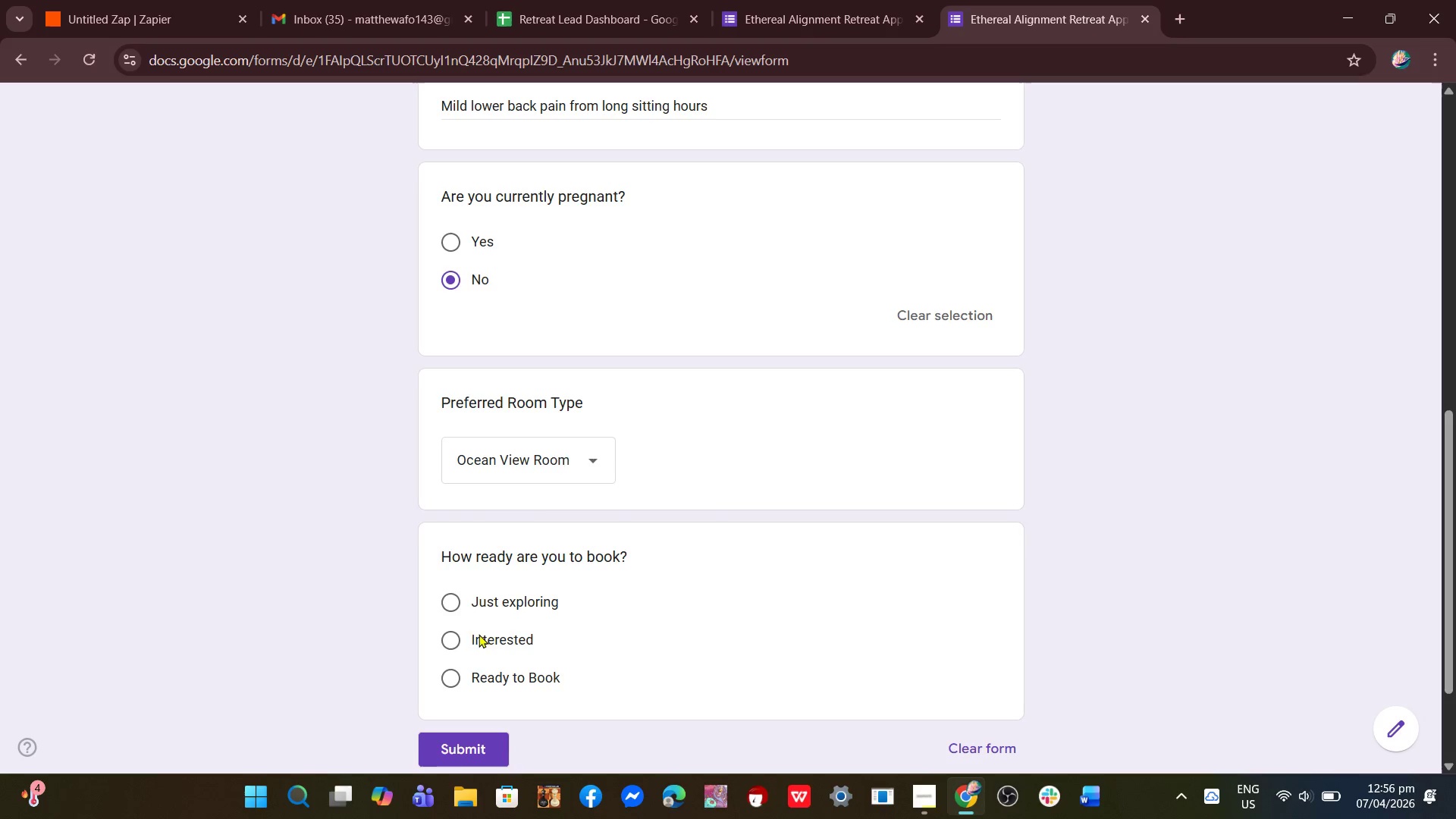 
left_click([460, 680])
 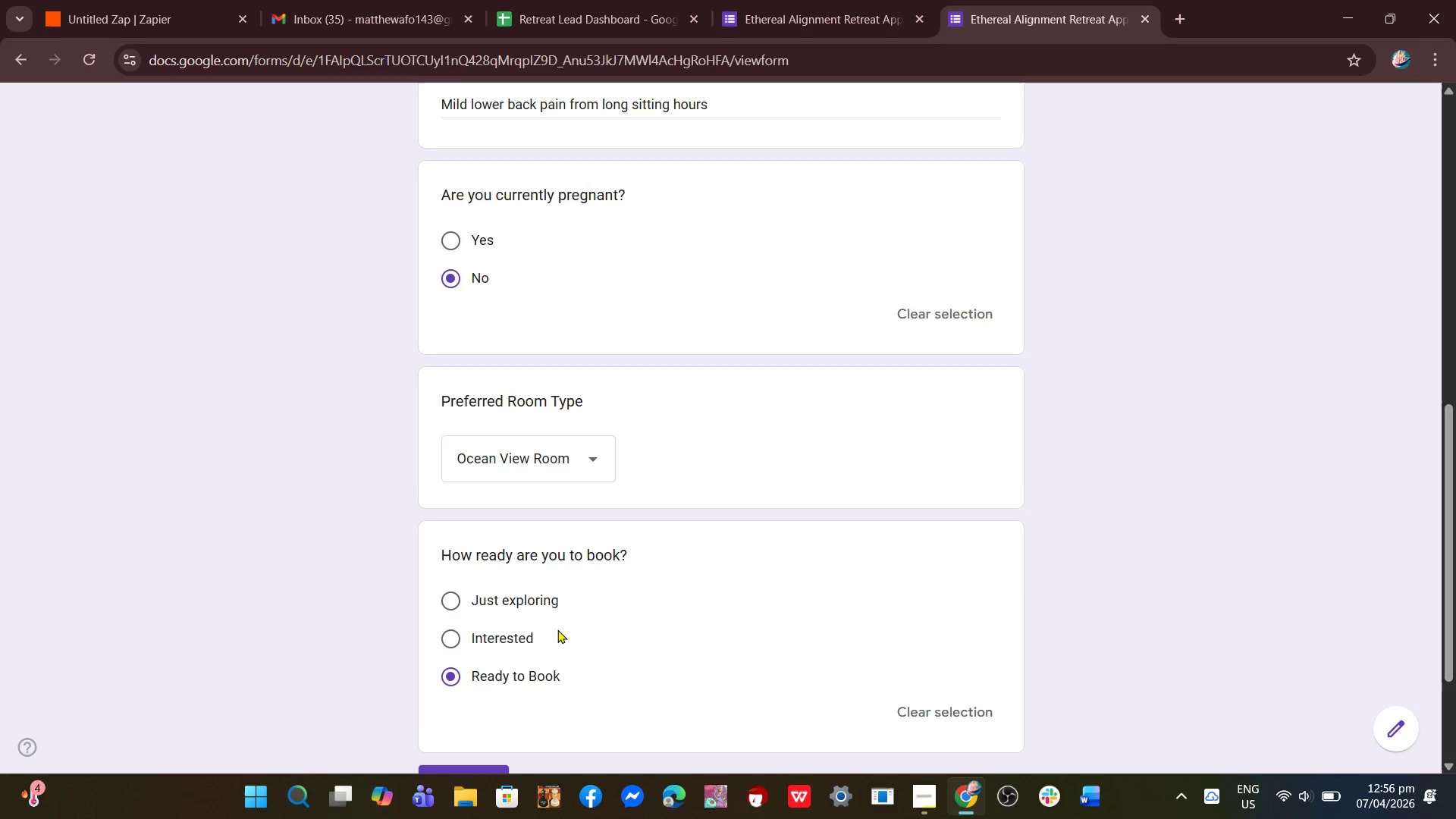 
scroll: coordinate [557, 629], scroll_direction: down, amount: 2.0
 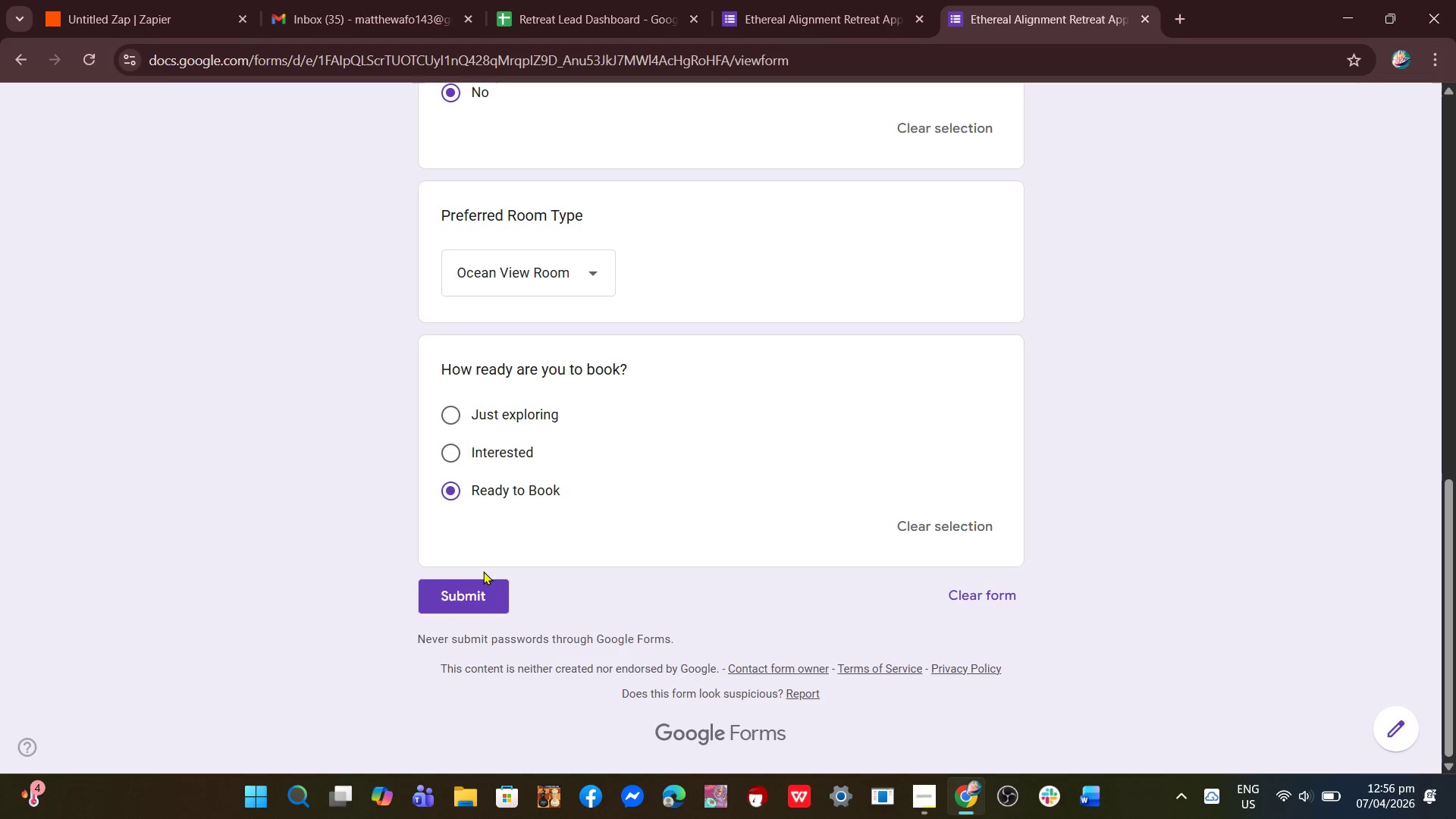 
double_click([472, 595])
 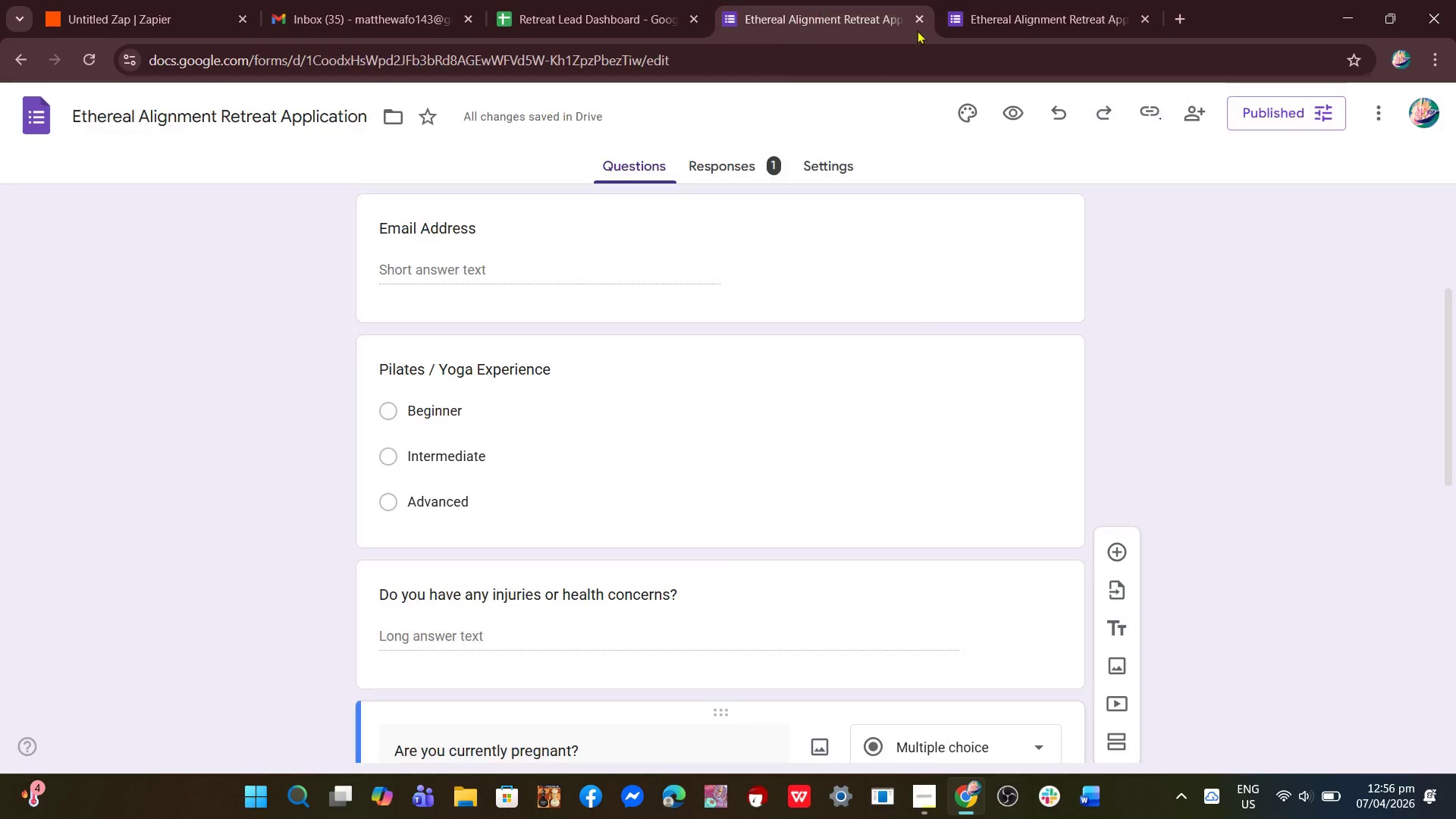 
left_click([920, 23])
 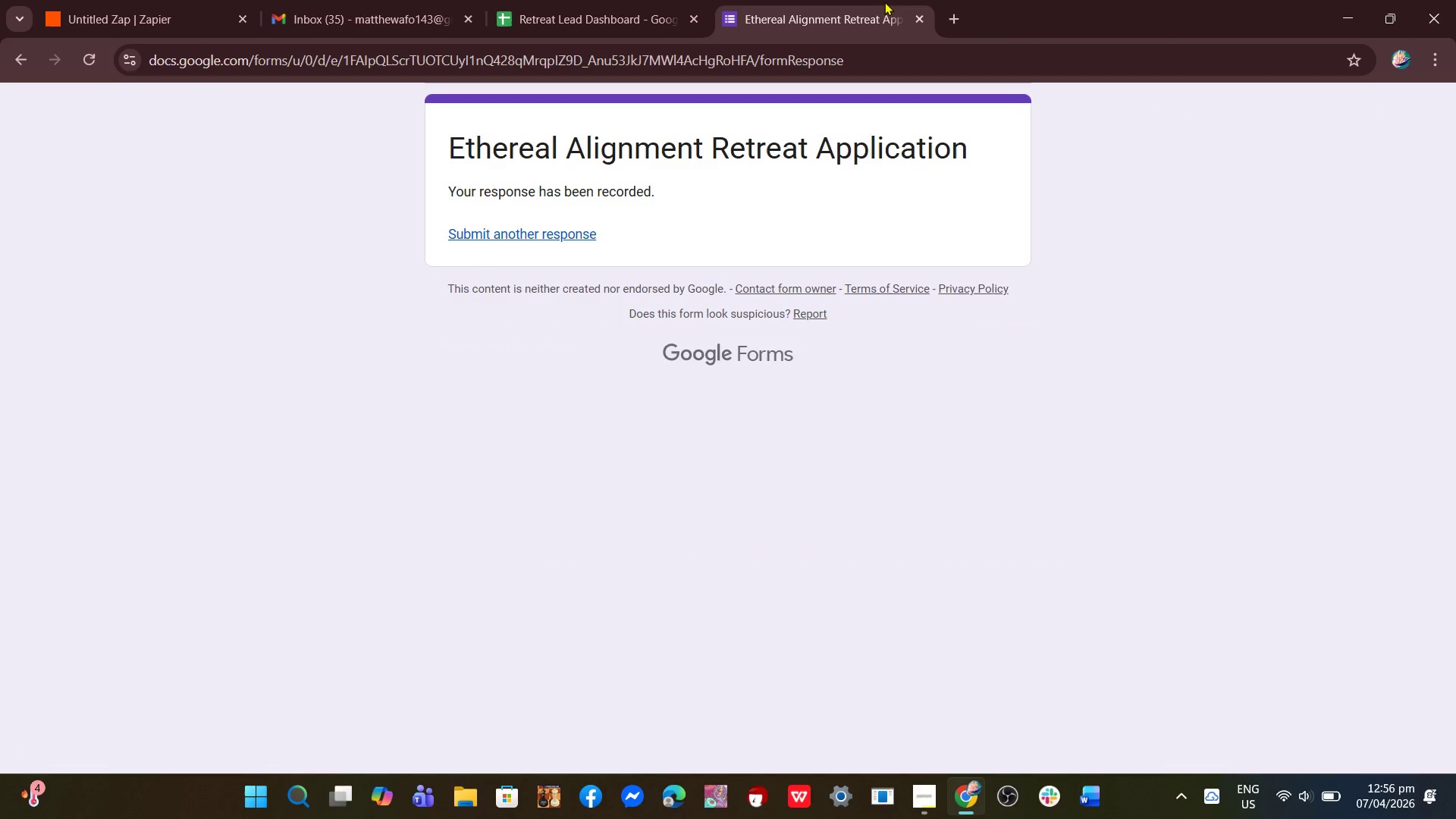 
left_click_drag(start_coordinate=[884, 2], to_coordinate=[840, 2])
 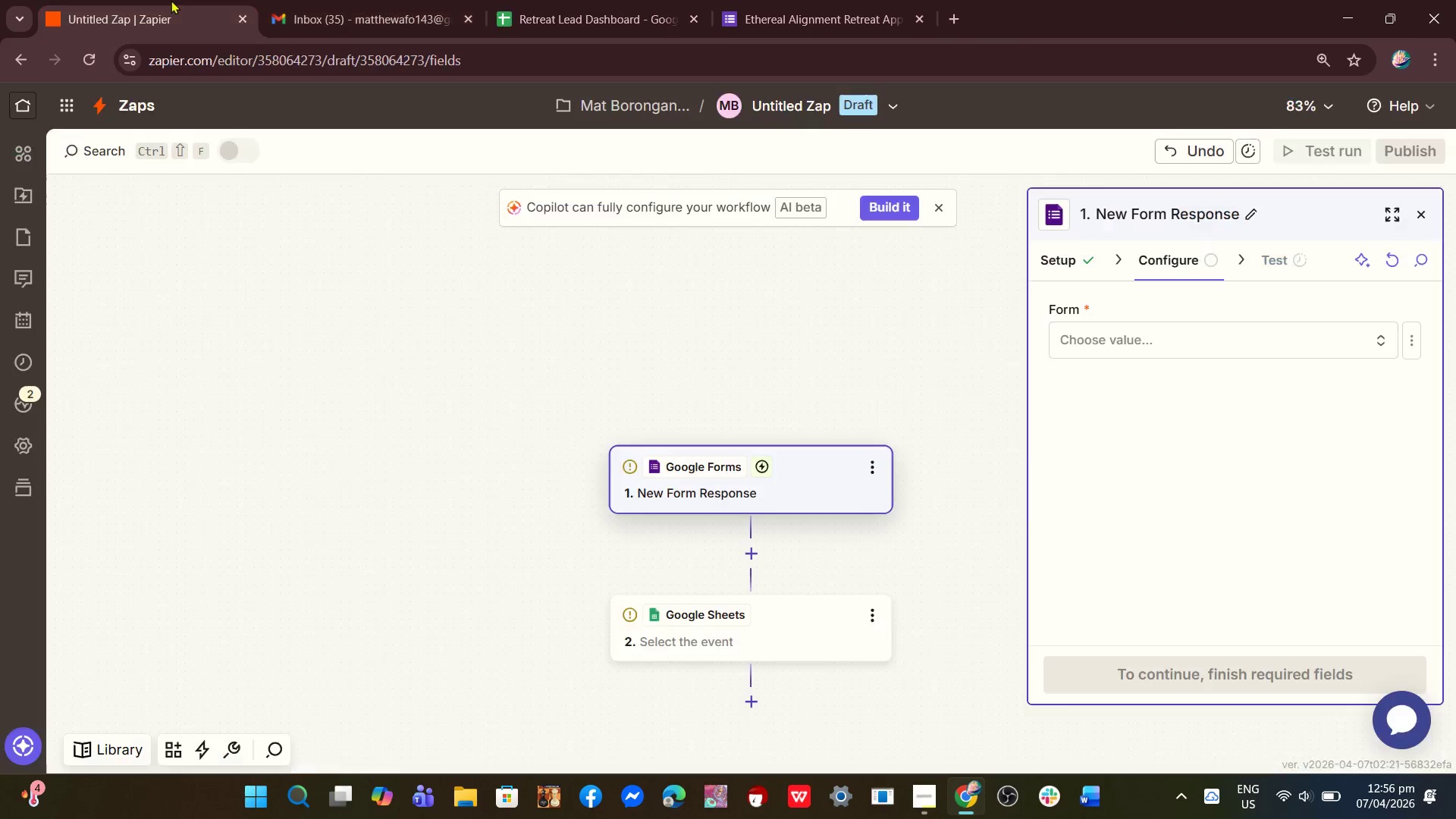 
double_click([469, 0])
 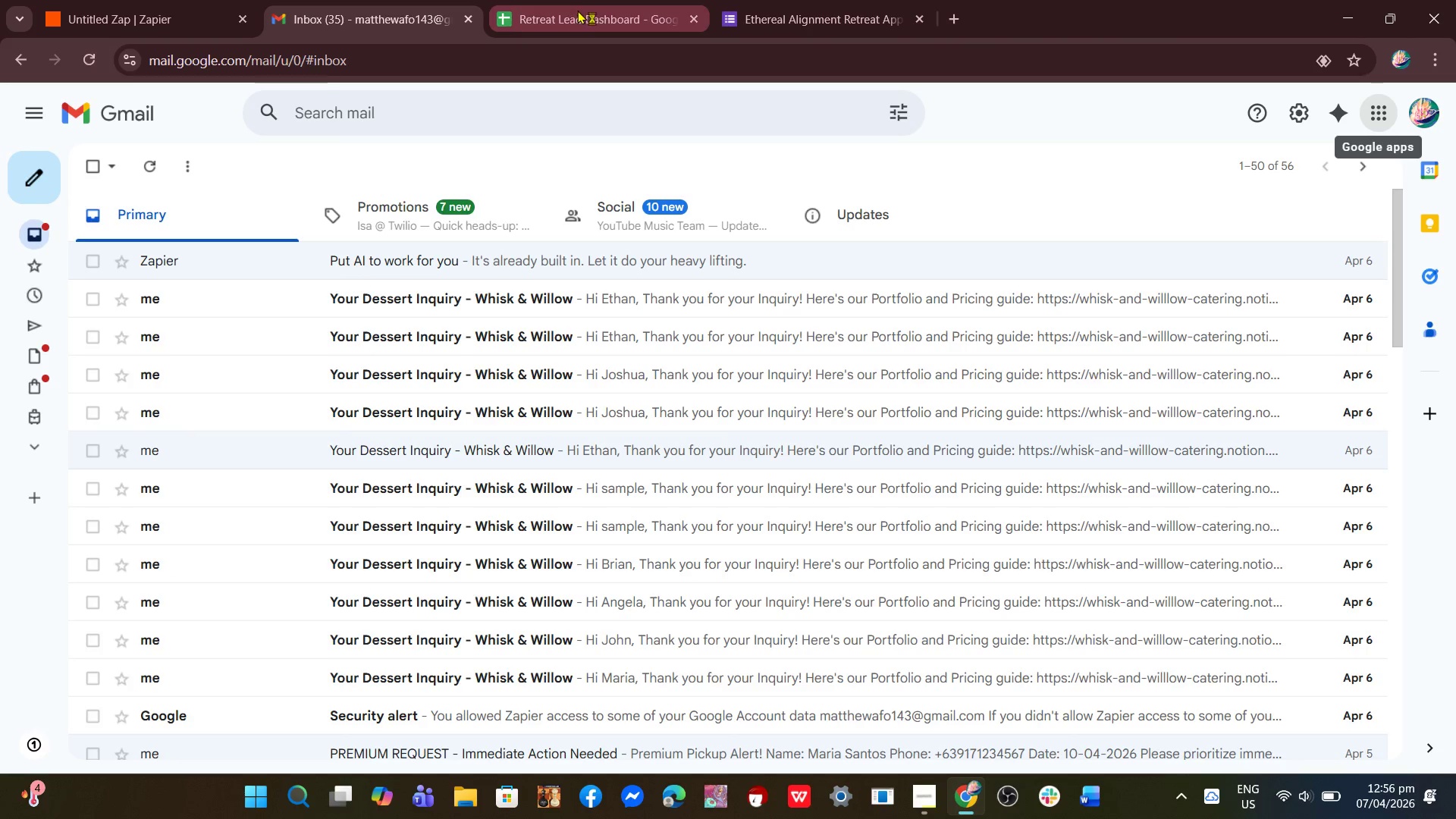 
left_click([77, 0])
 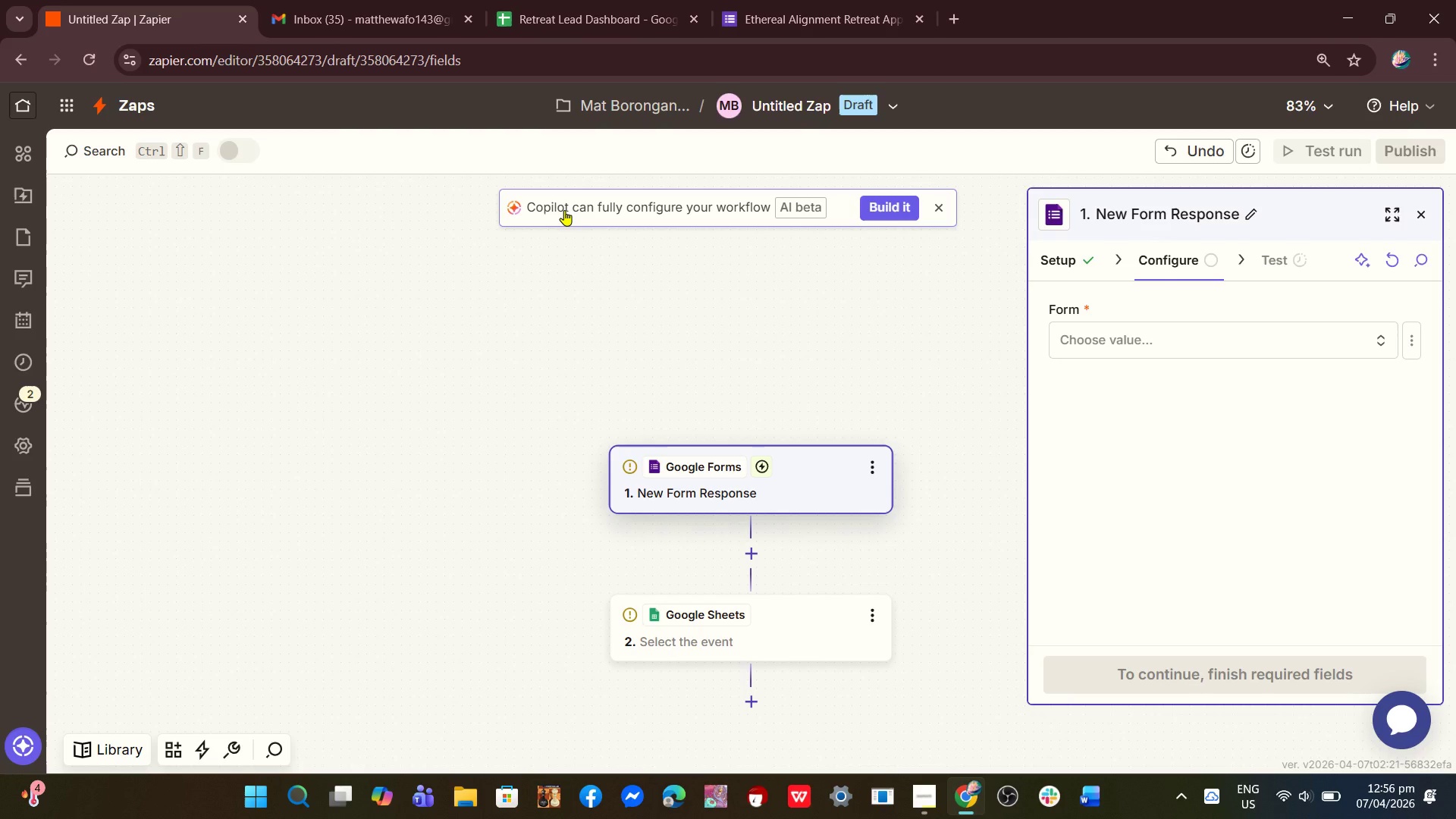 
wait(16.25)
 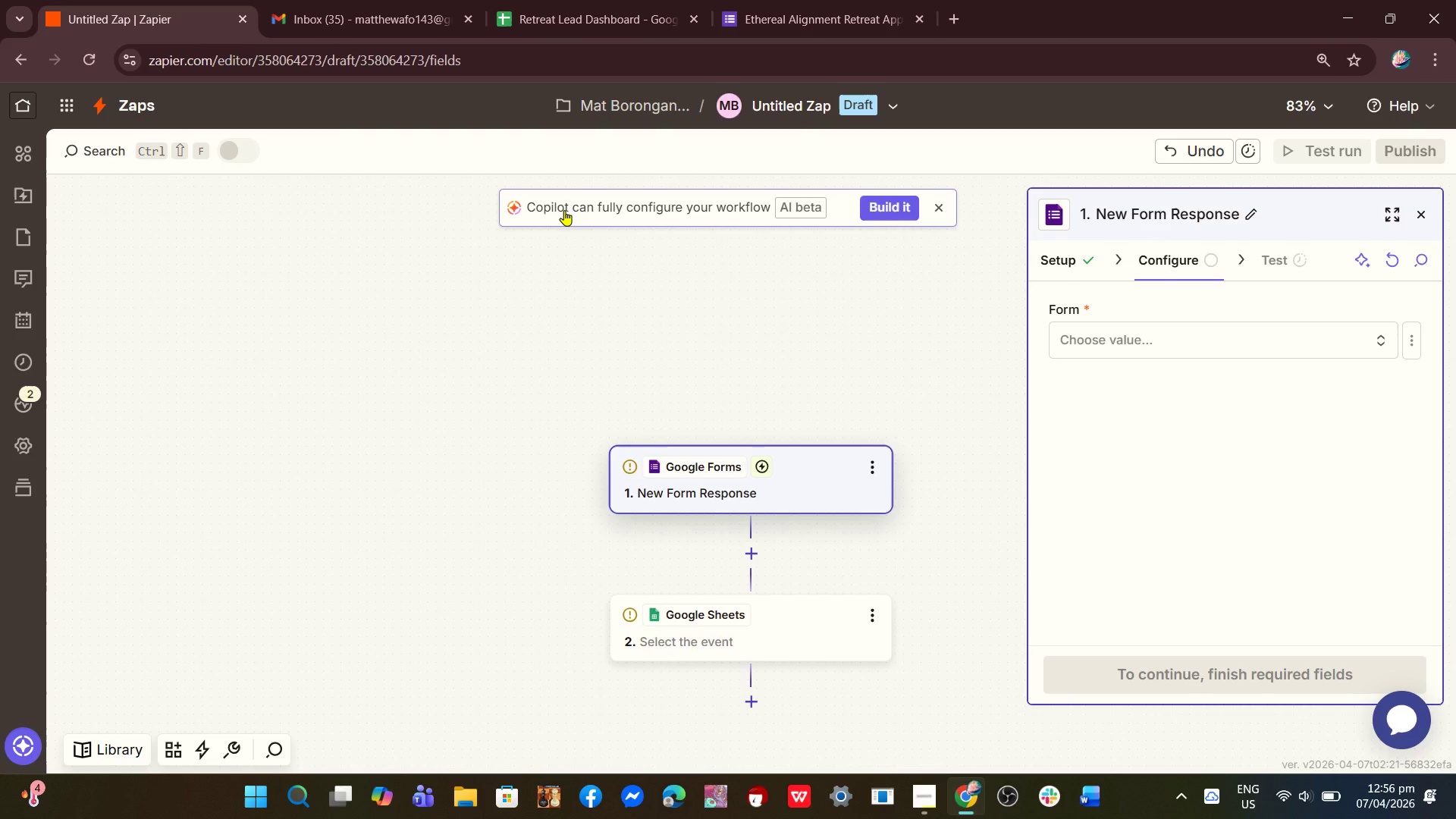 
left_click([898, 92])
 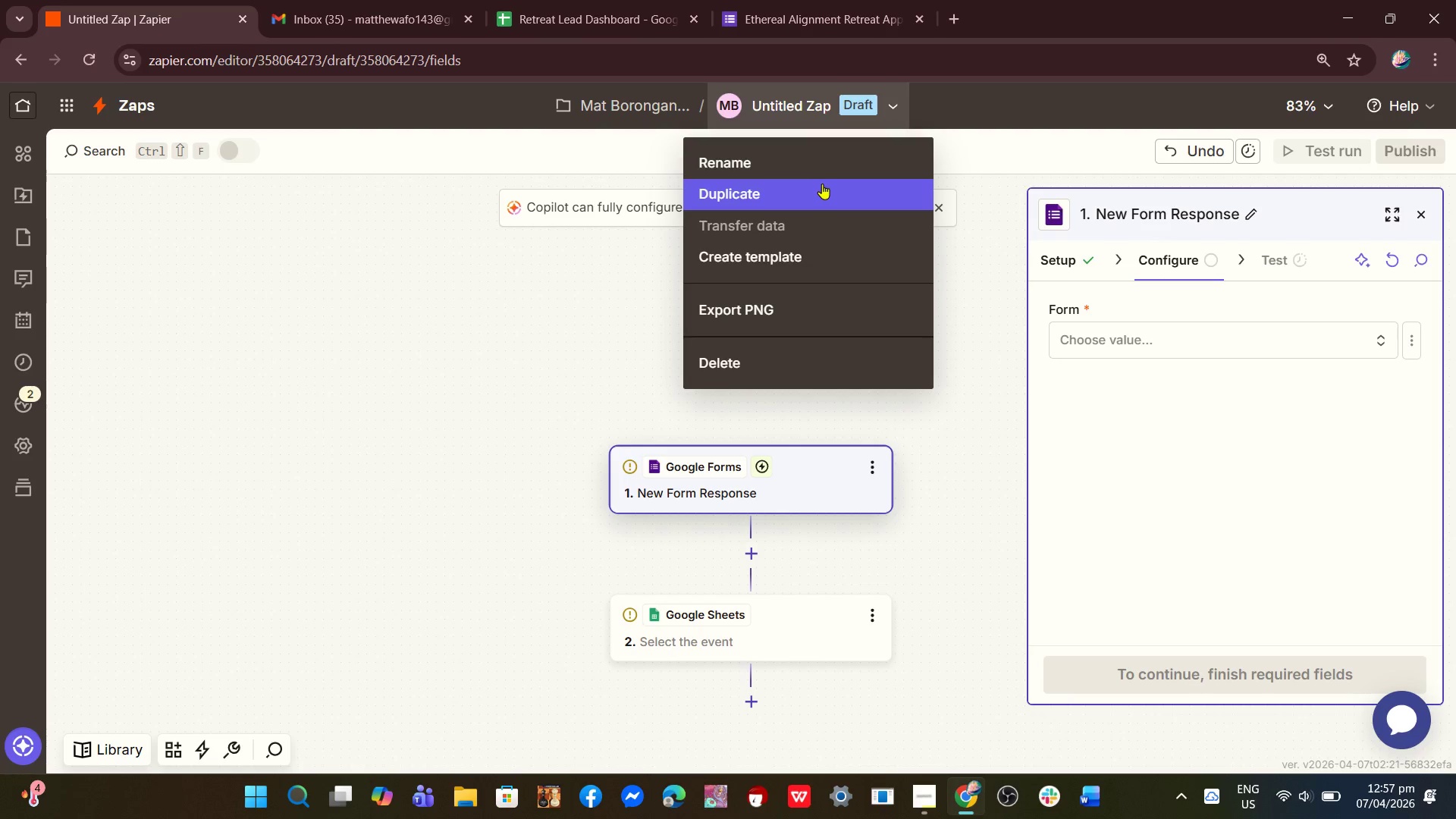 
left_click_drag(start_coordinate=[821, 185], to_coordinate=[781, 164])
 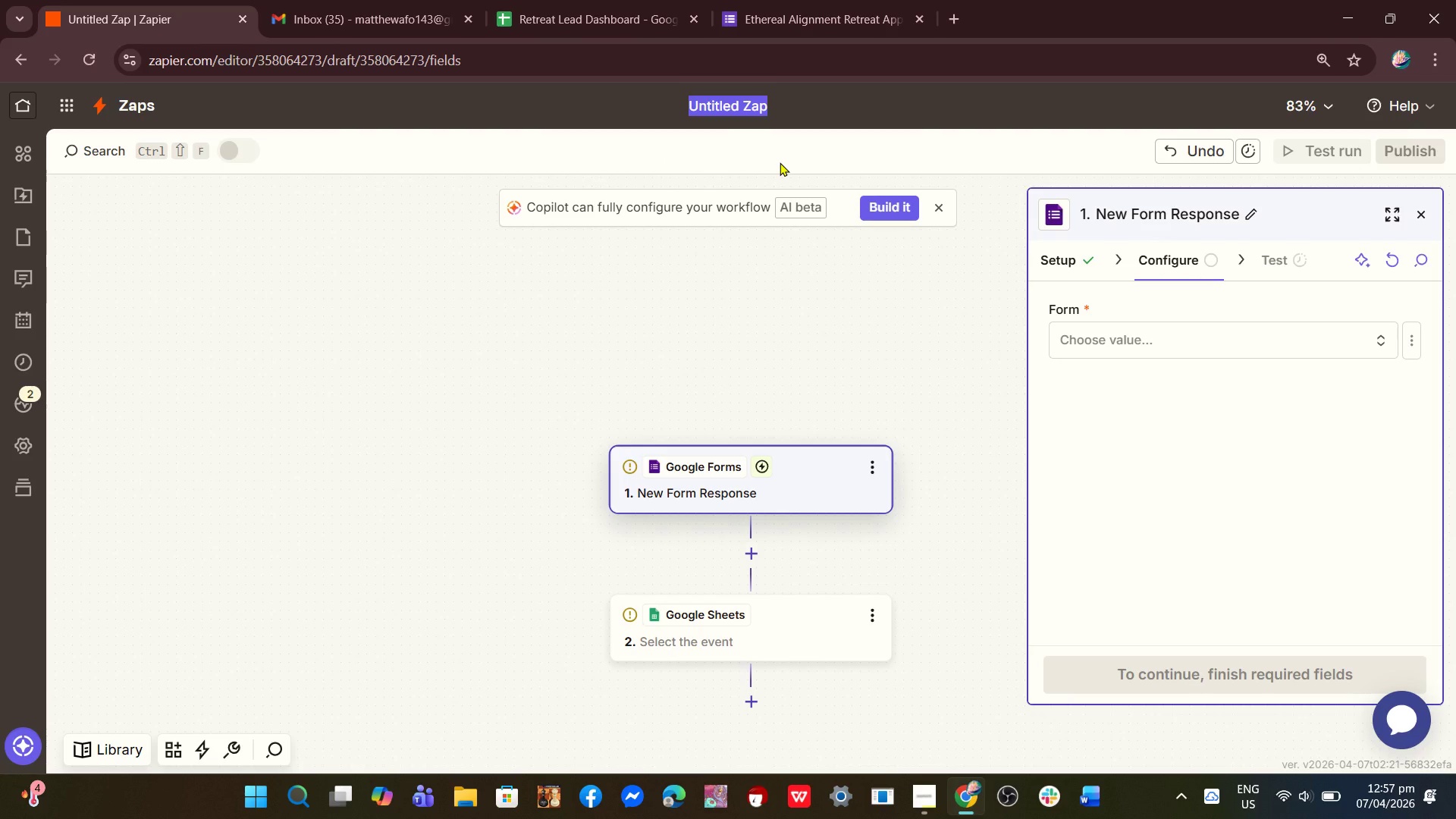 
type(Multi [NumLock]-Tiered)
 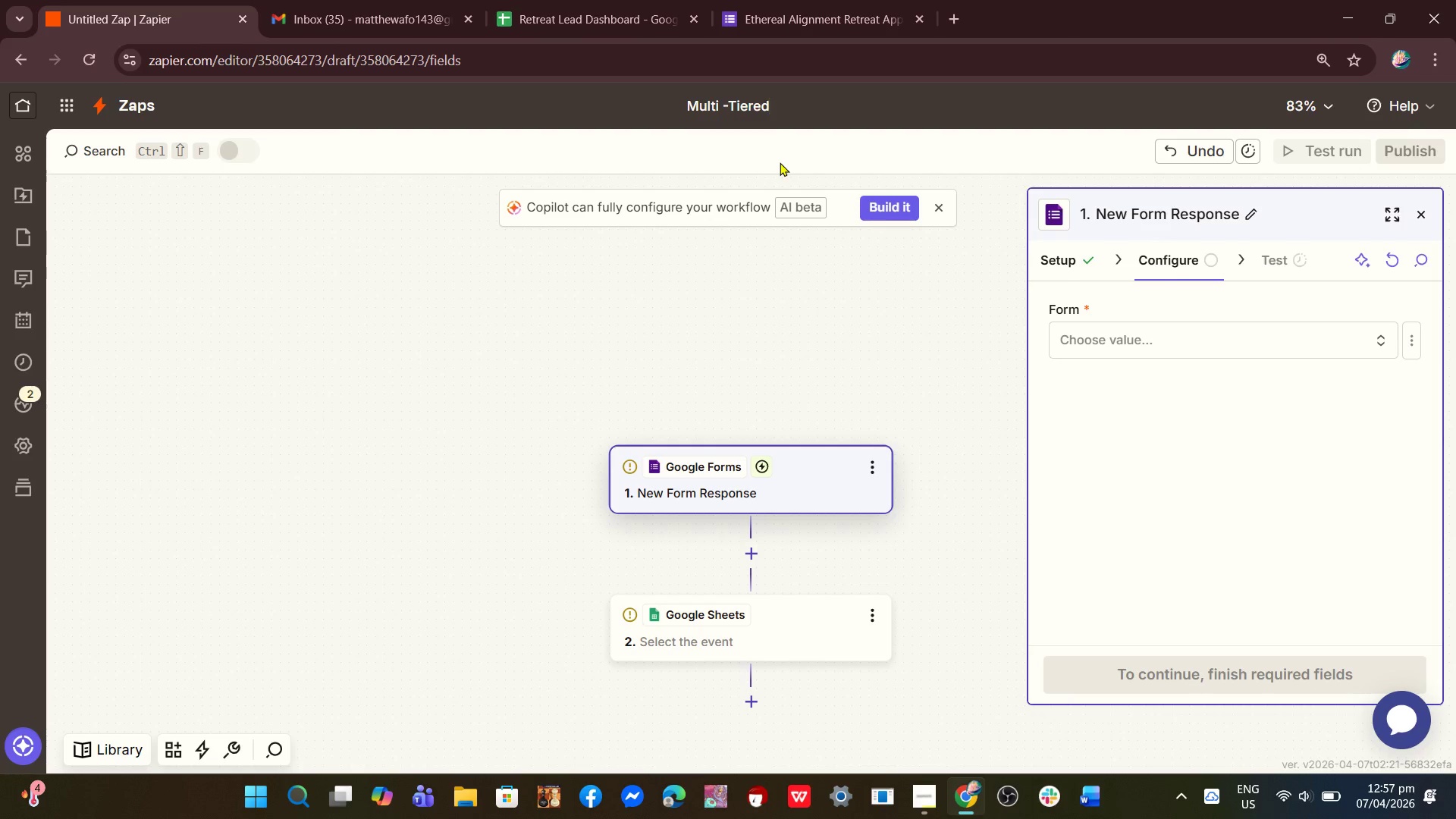 
wait(6.2)
 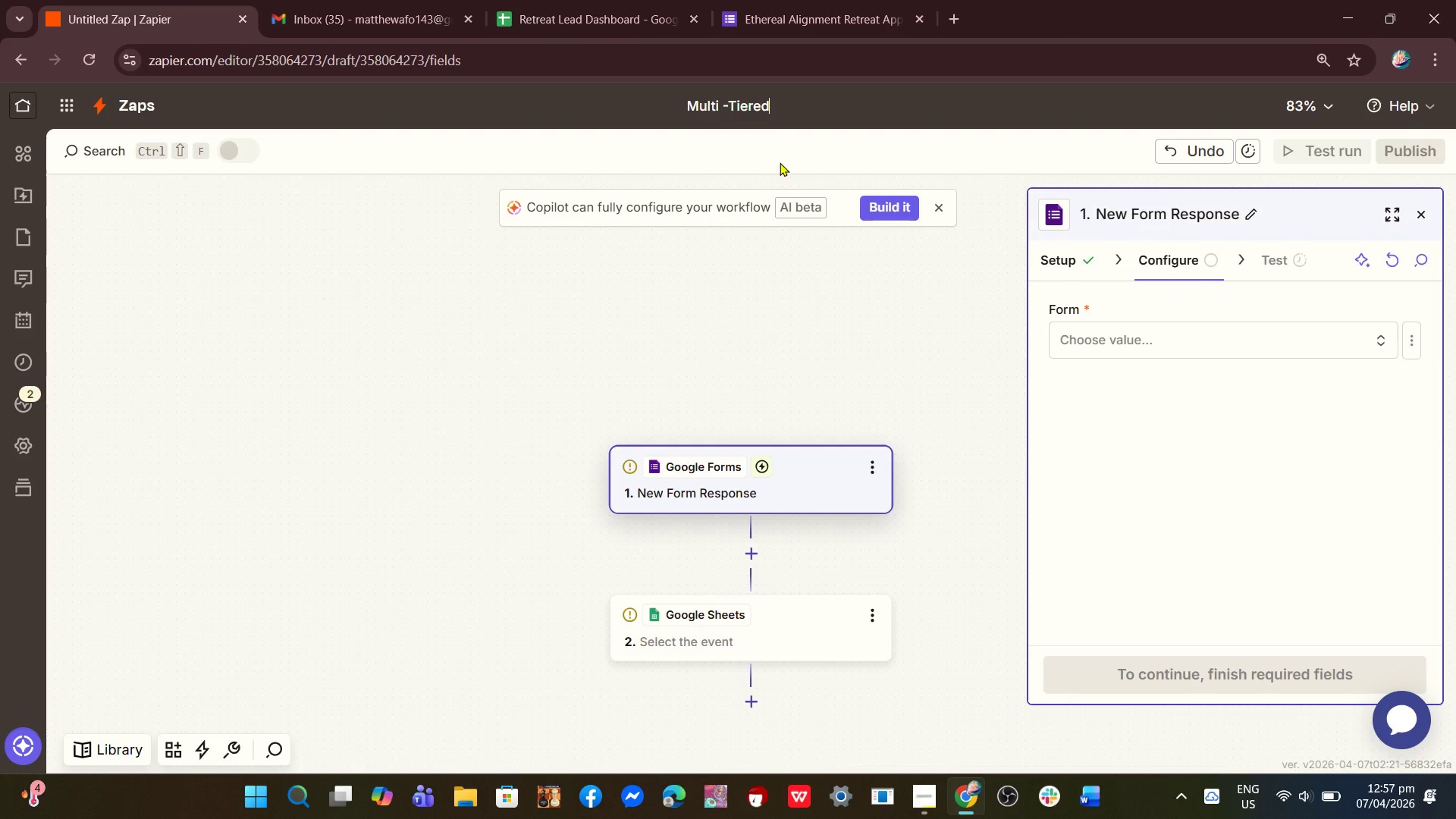 
type( Lead Qualification a)
key(Backspace)
type(& Onboarding Engine)
 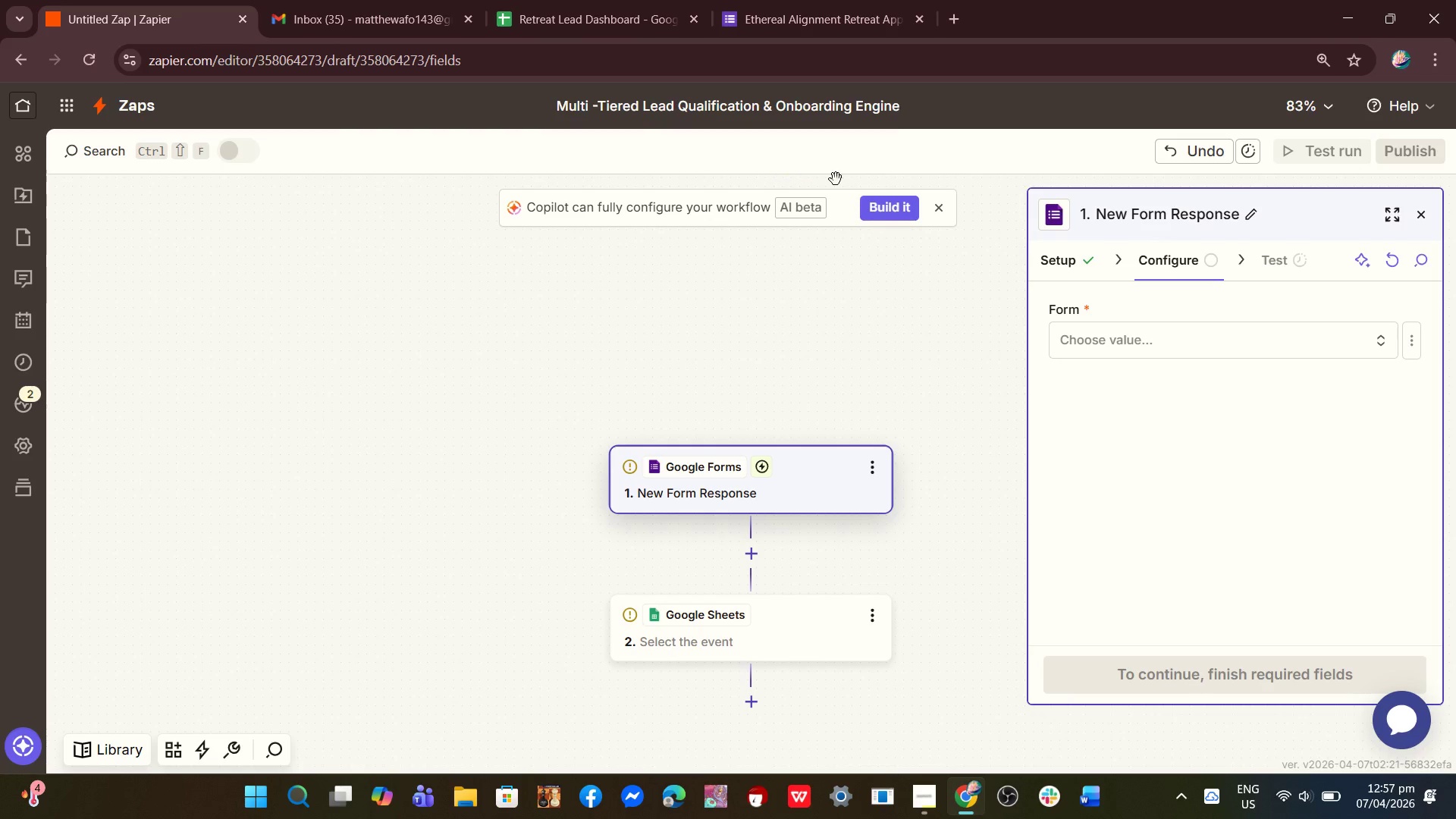 
left_click([772, 325])
 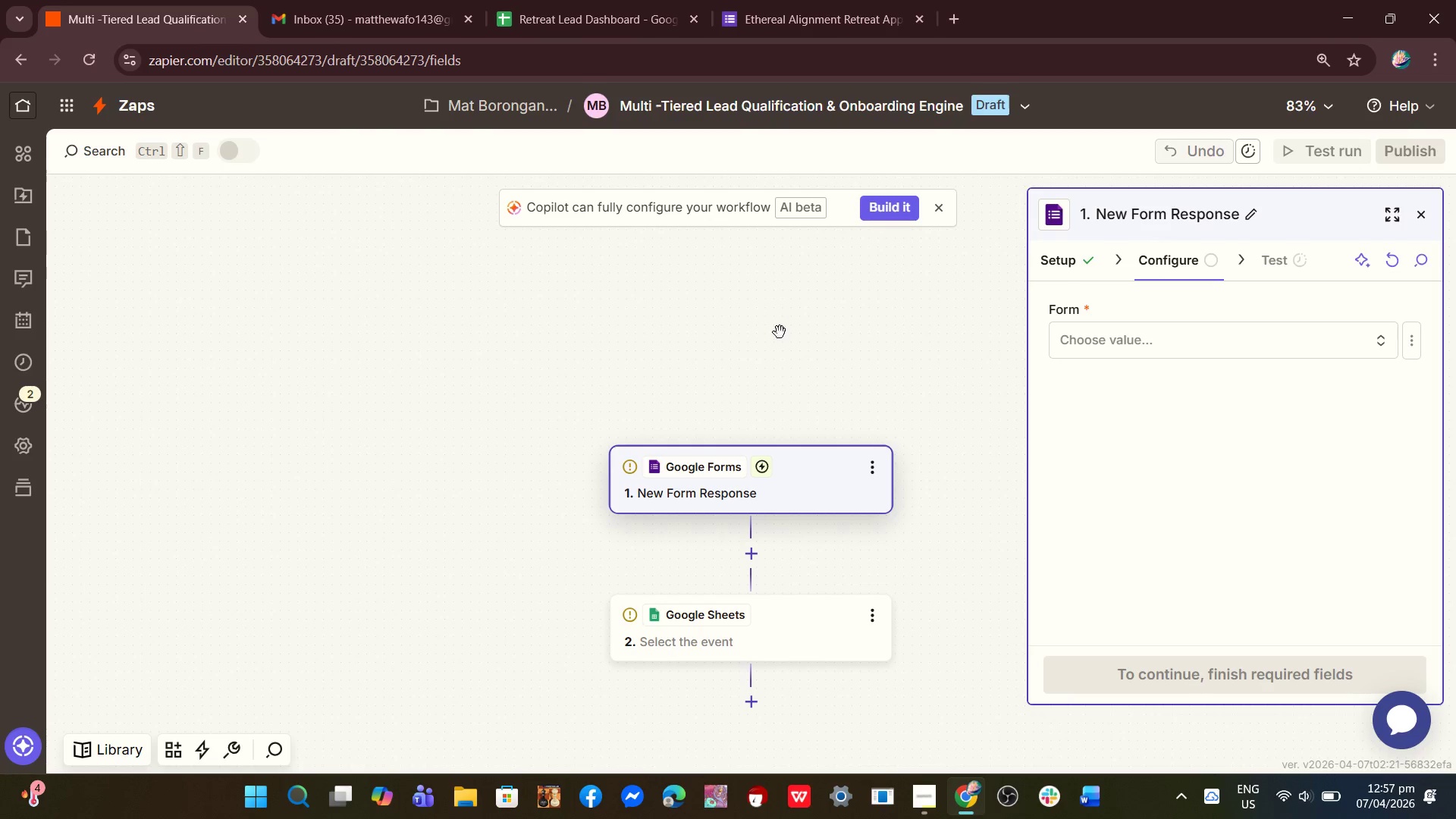 
scroll: coordinate [779, 347], scroll_direction: down, amount: 5.0
 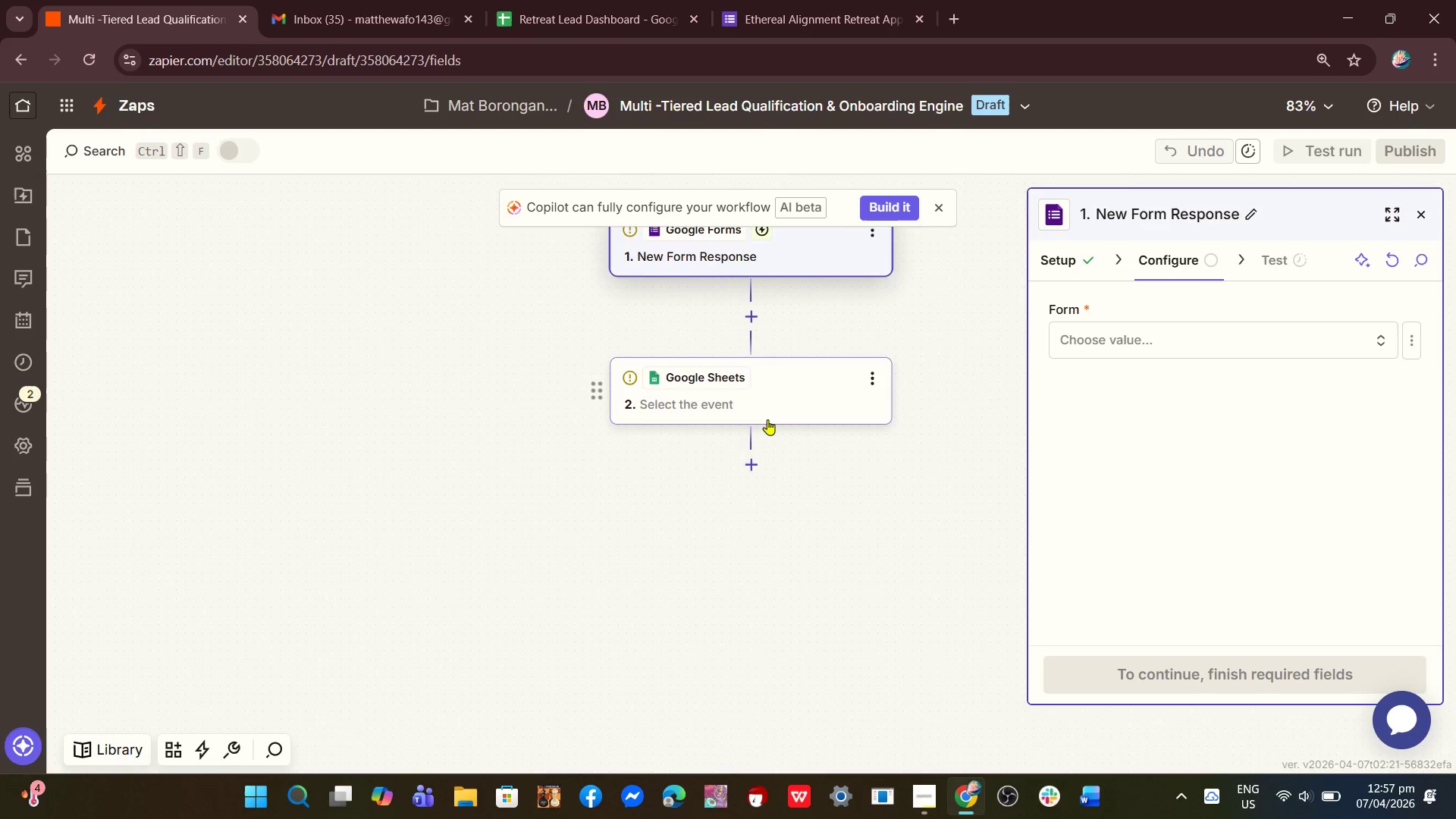 
scroll: coordinate [767, 419], scroll_direction: up, amount: 2.0
 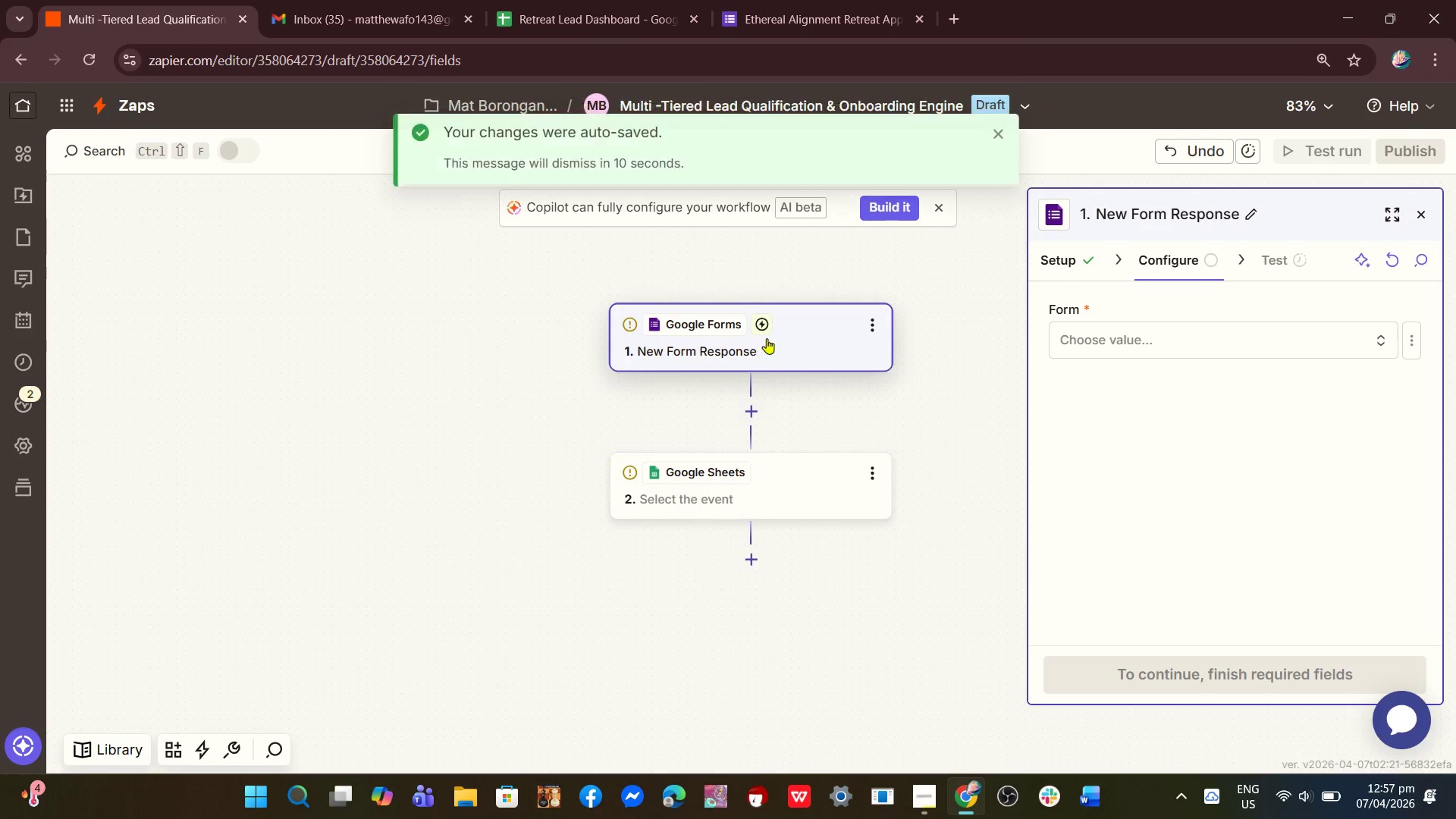 
left_click([767, 338])
 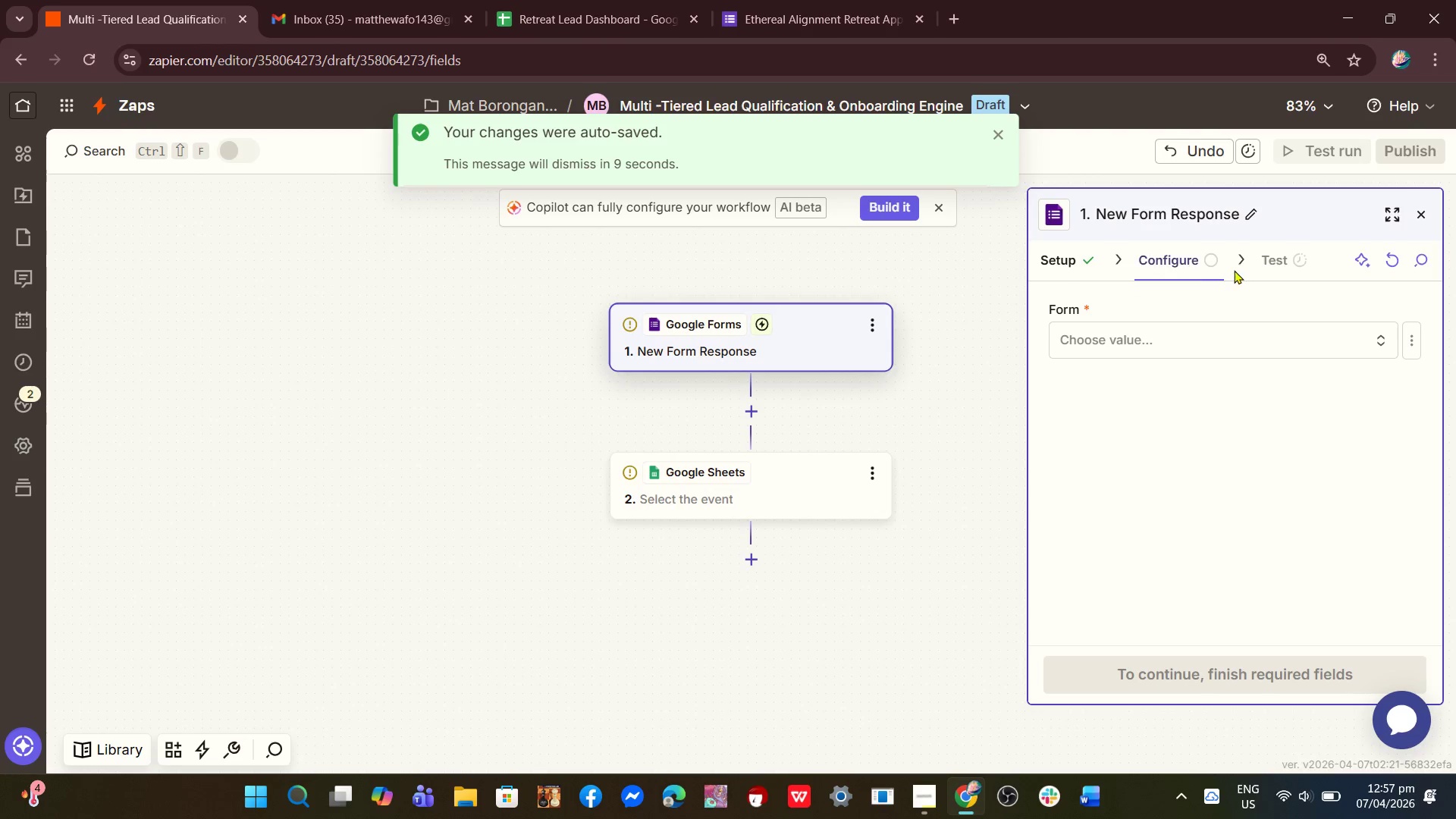 
left_click([1274, 260])
 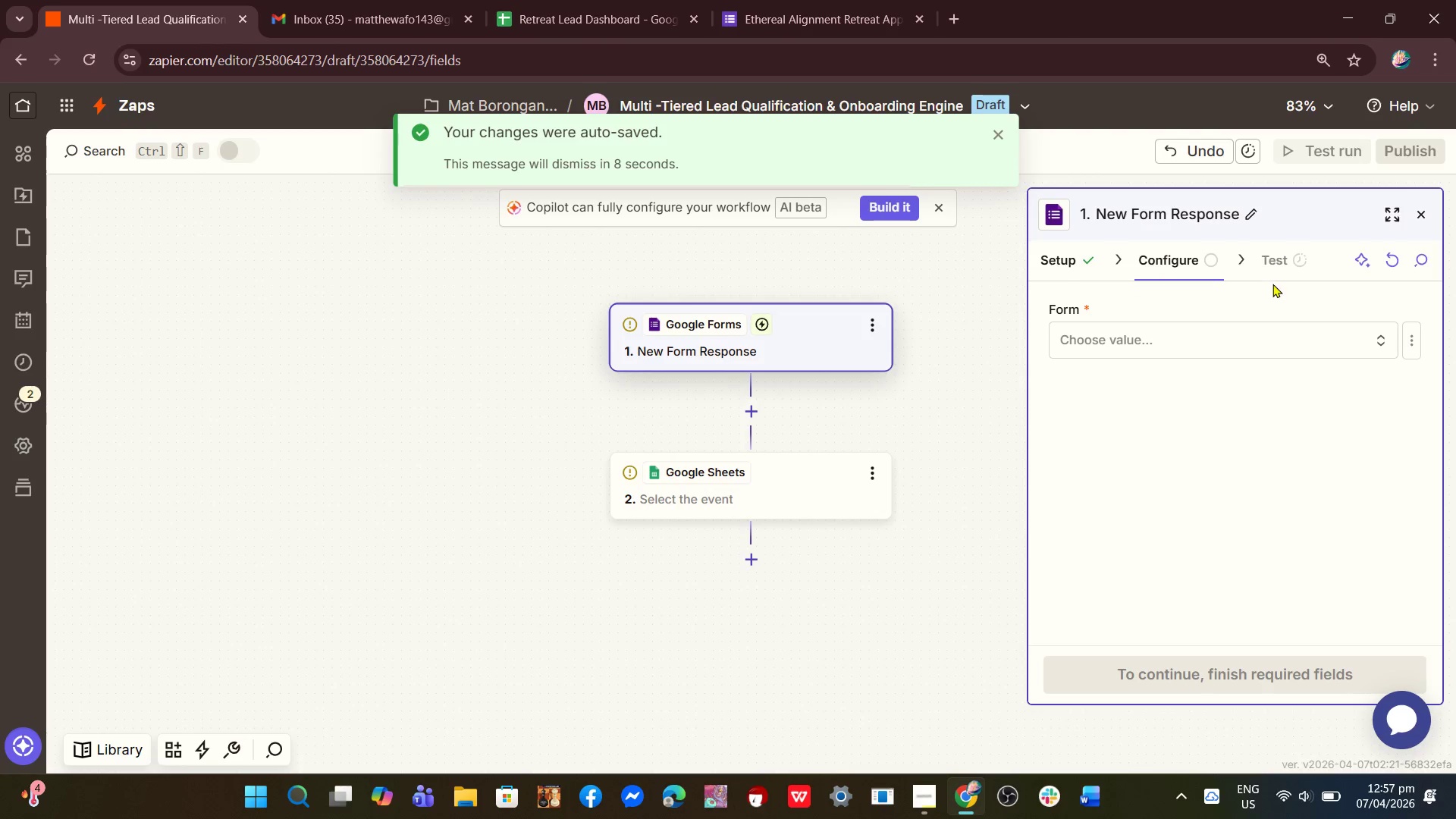 
left_click([1282, 254])
 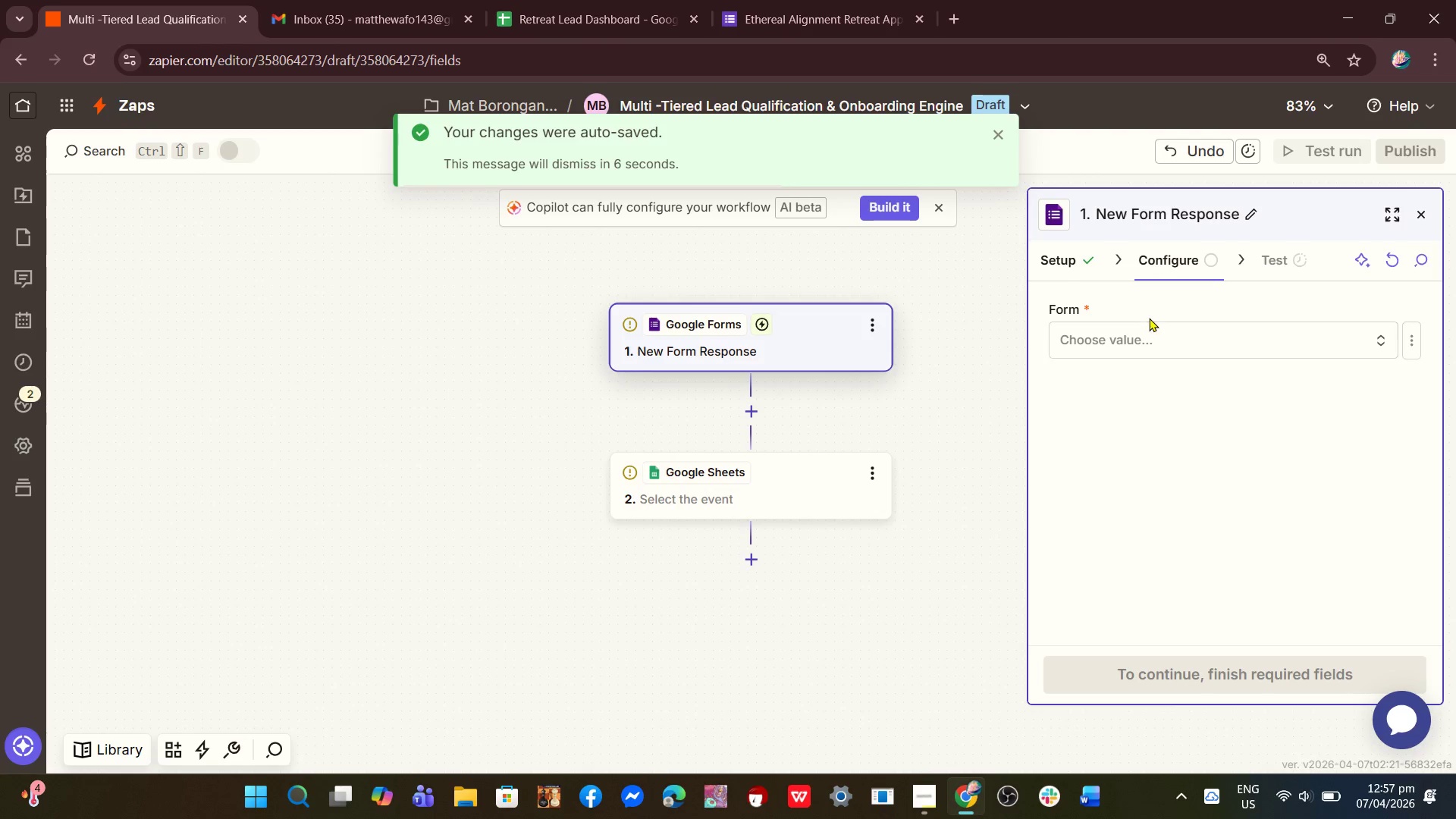 
double_click([1146, 332])
 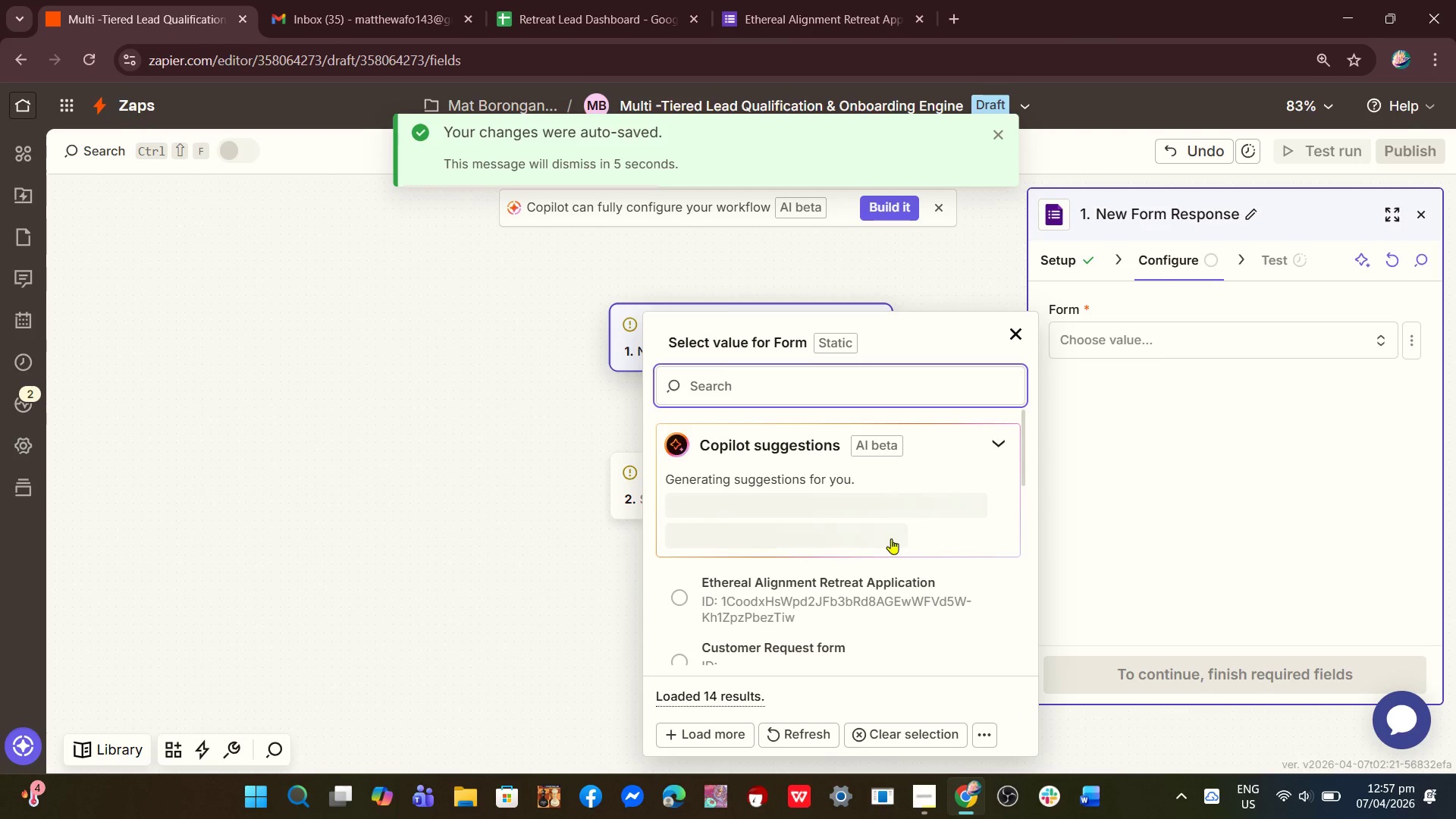 
scroll: coordinate [871, 595], scroll_direction: down, amount: 2.0
 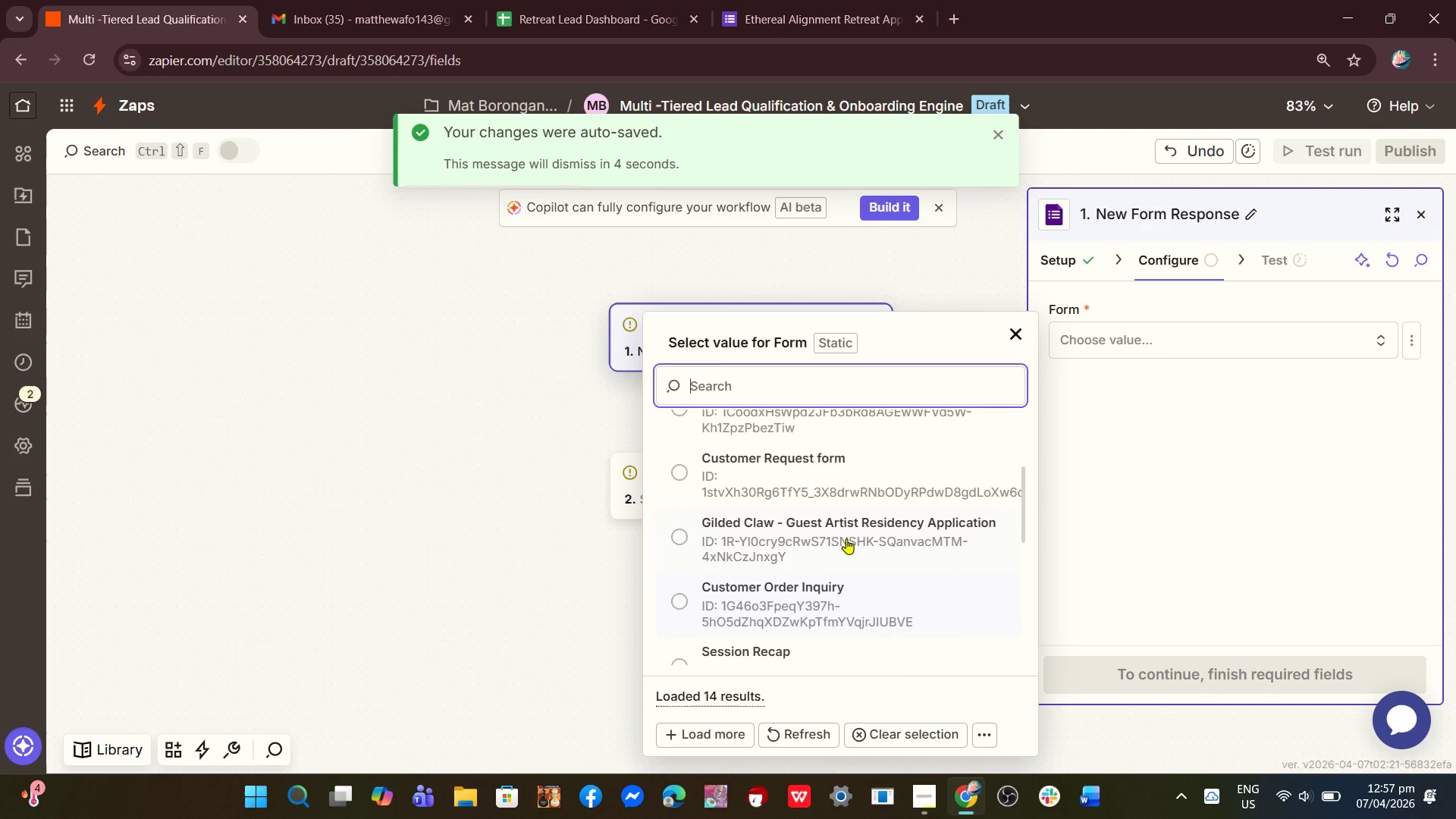 
scroll: coordinate [846, 537], scroll_direction: up, amount: 3.0
 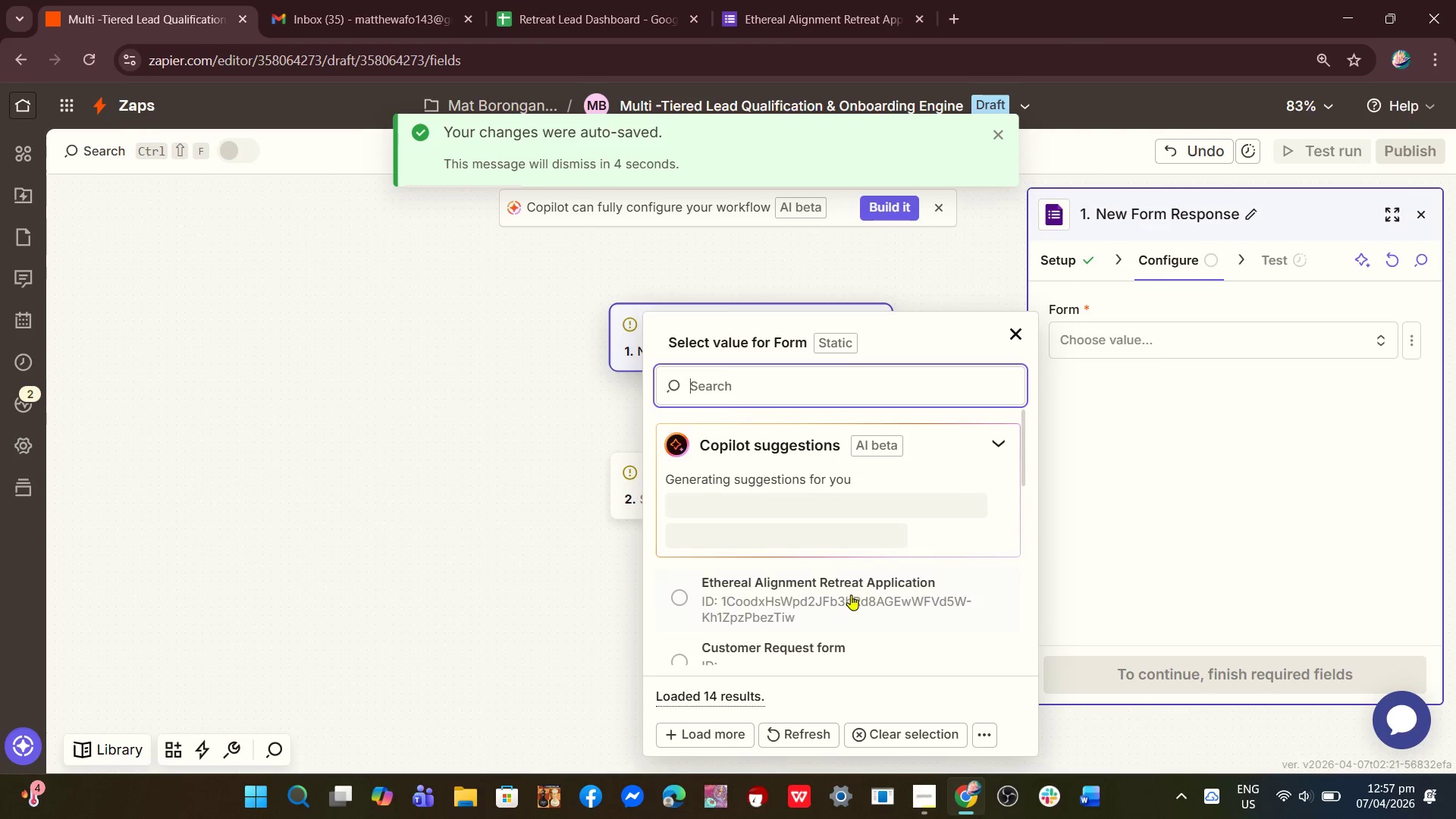 
left_click([851, 595])
 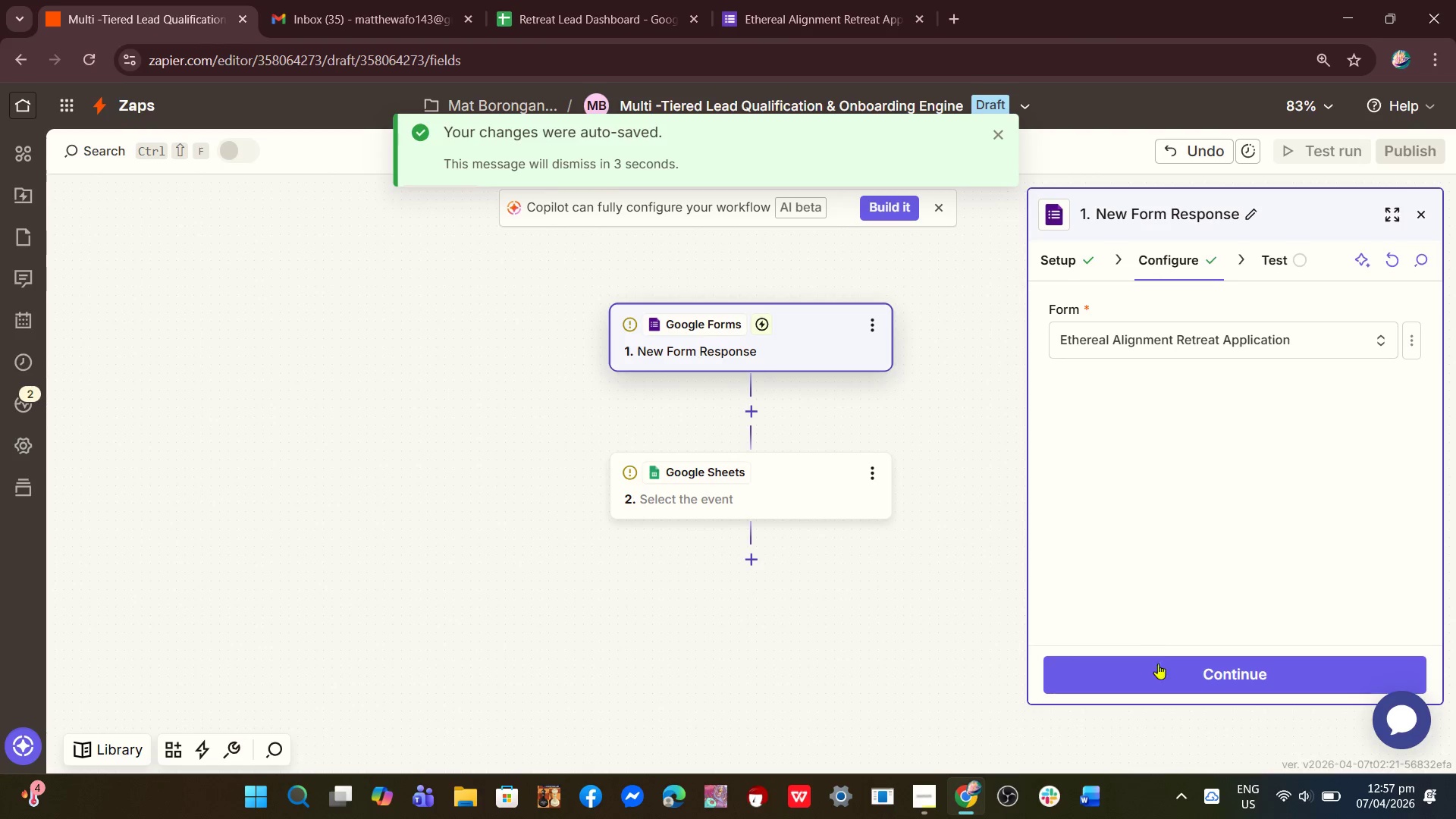 
left_click([1164, 671])
 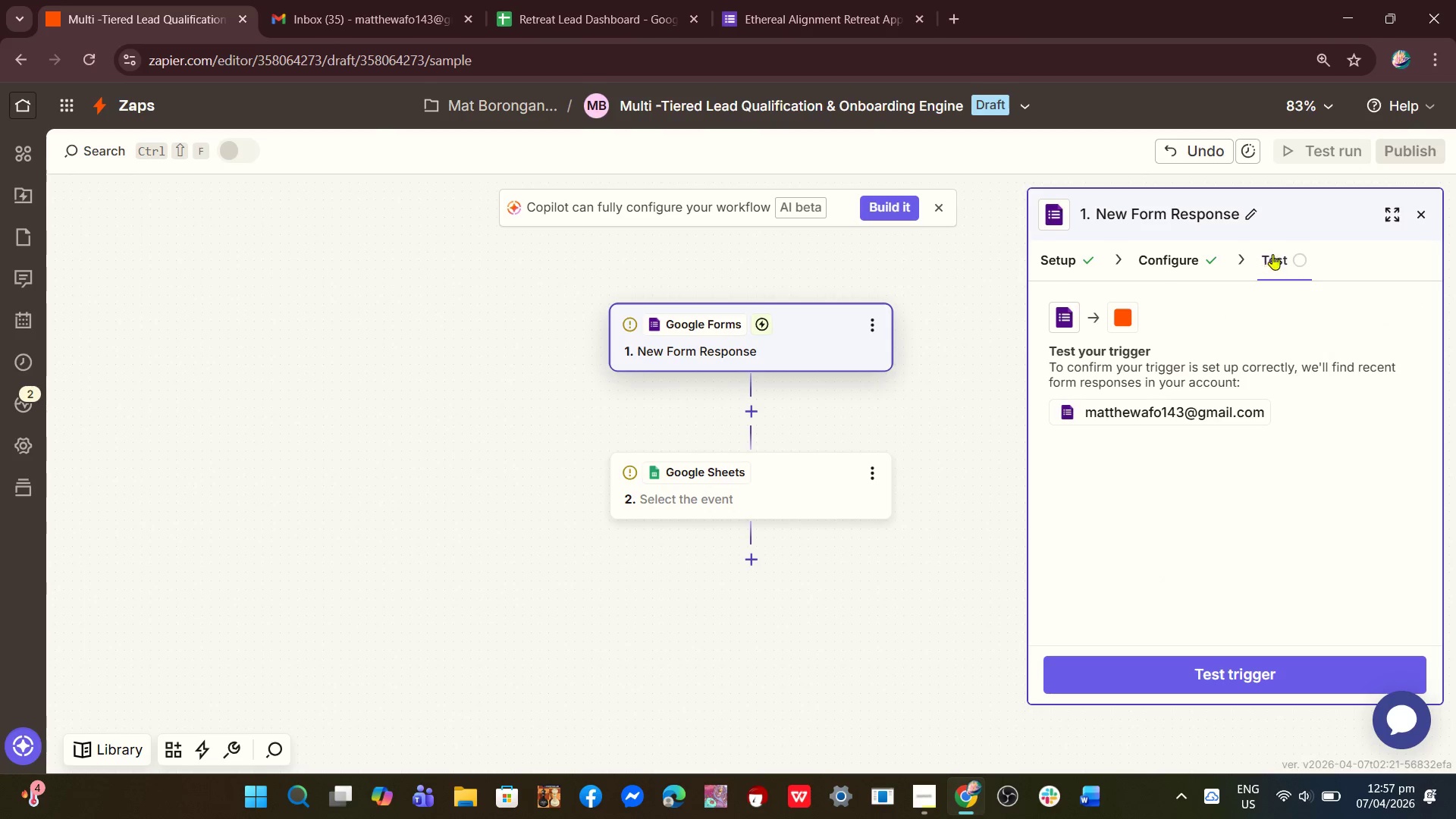 
double_click([1279, 259])
 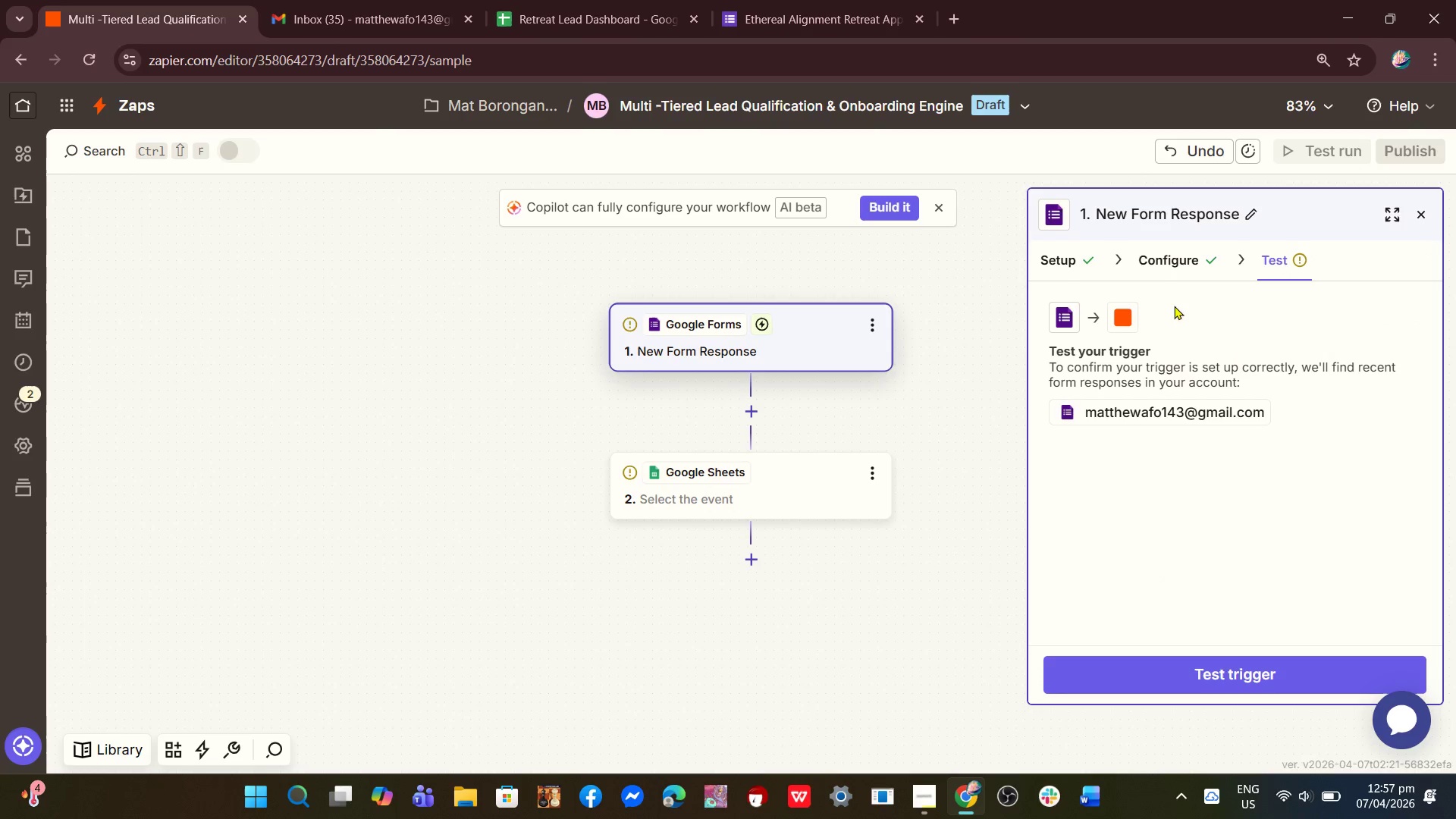 
left_click([1219, 677])
 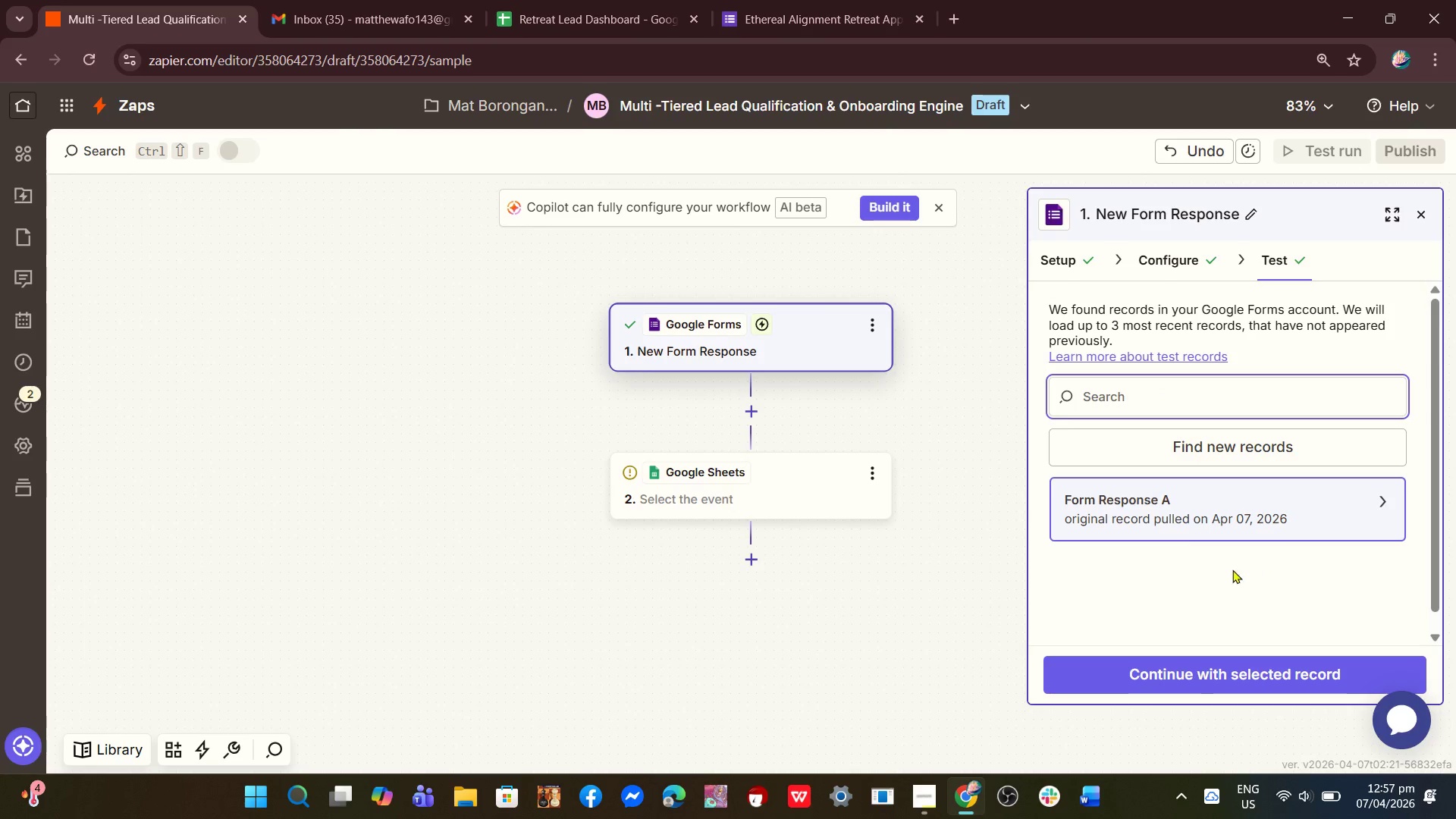 
wait(5.08)
 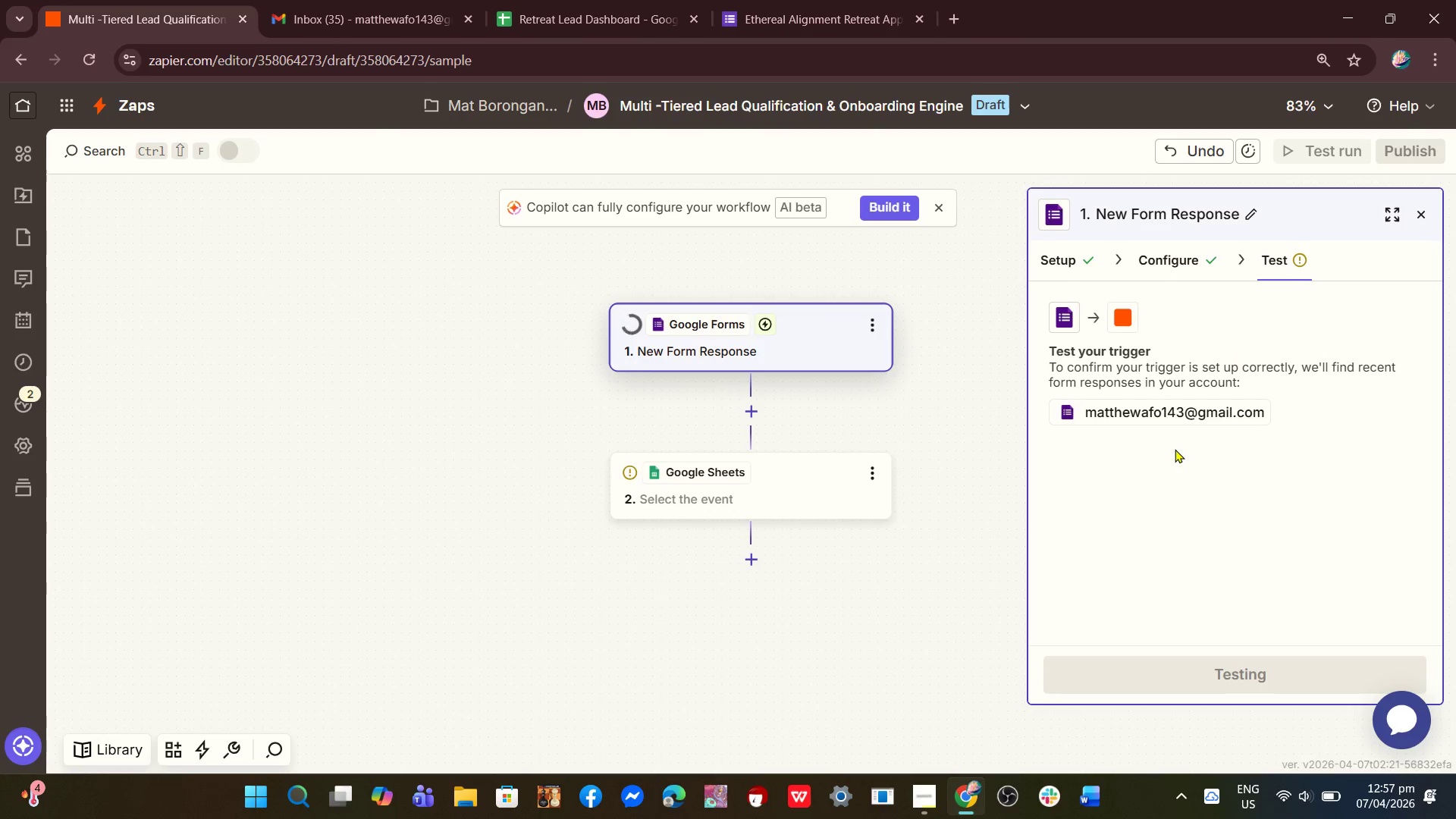 
left_click([1172, 515])
 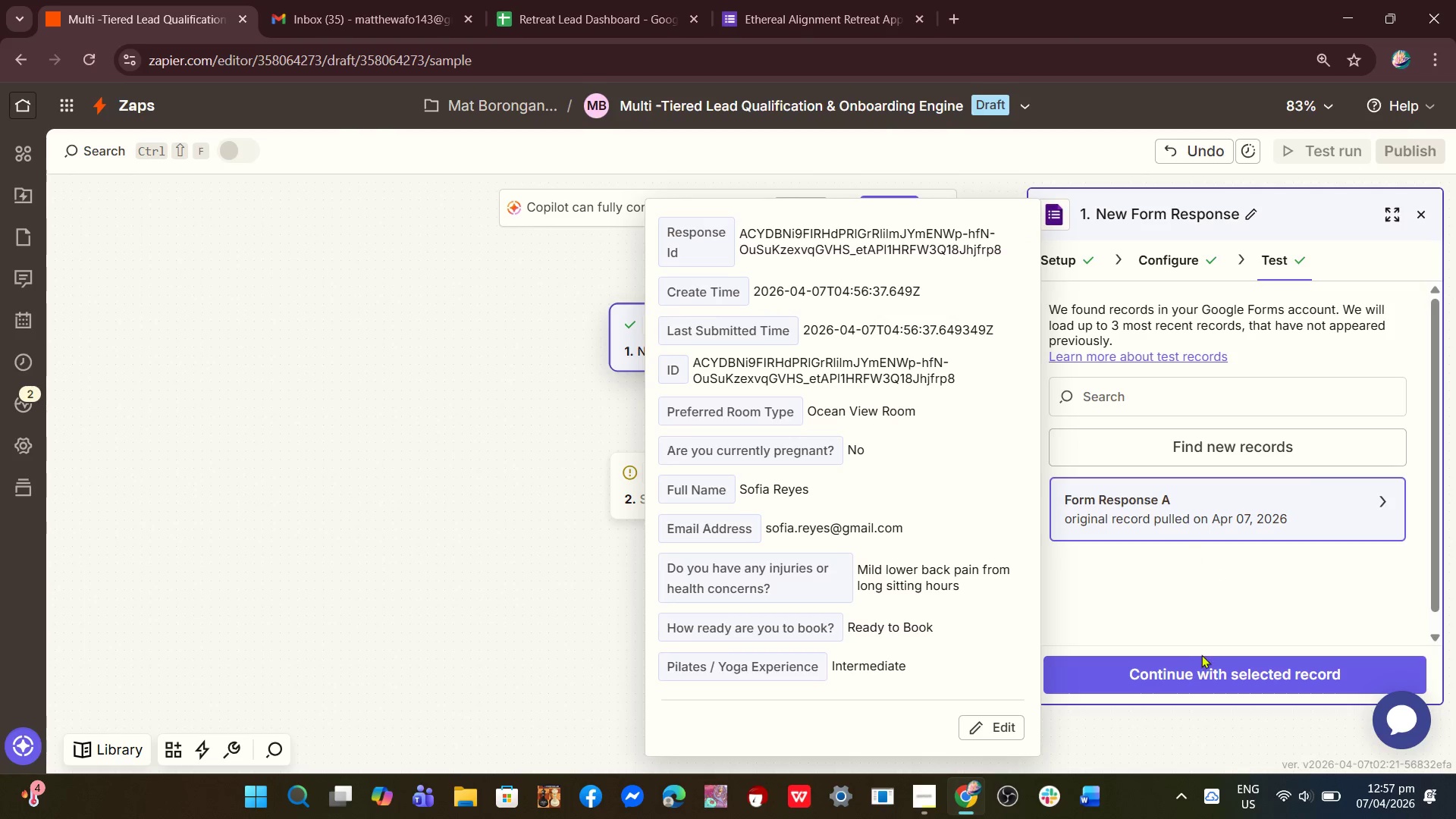 
left_click([1206, 682])
 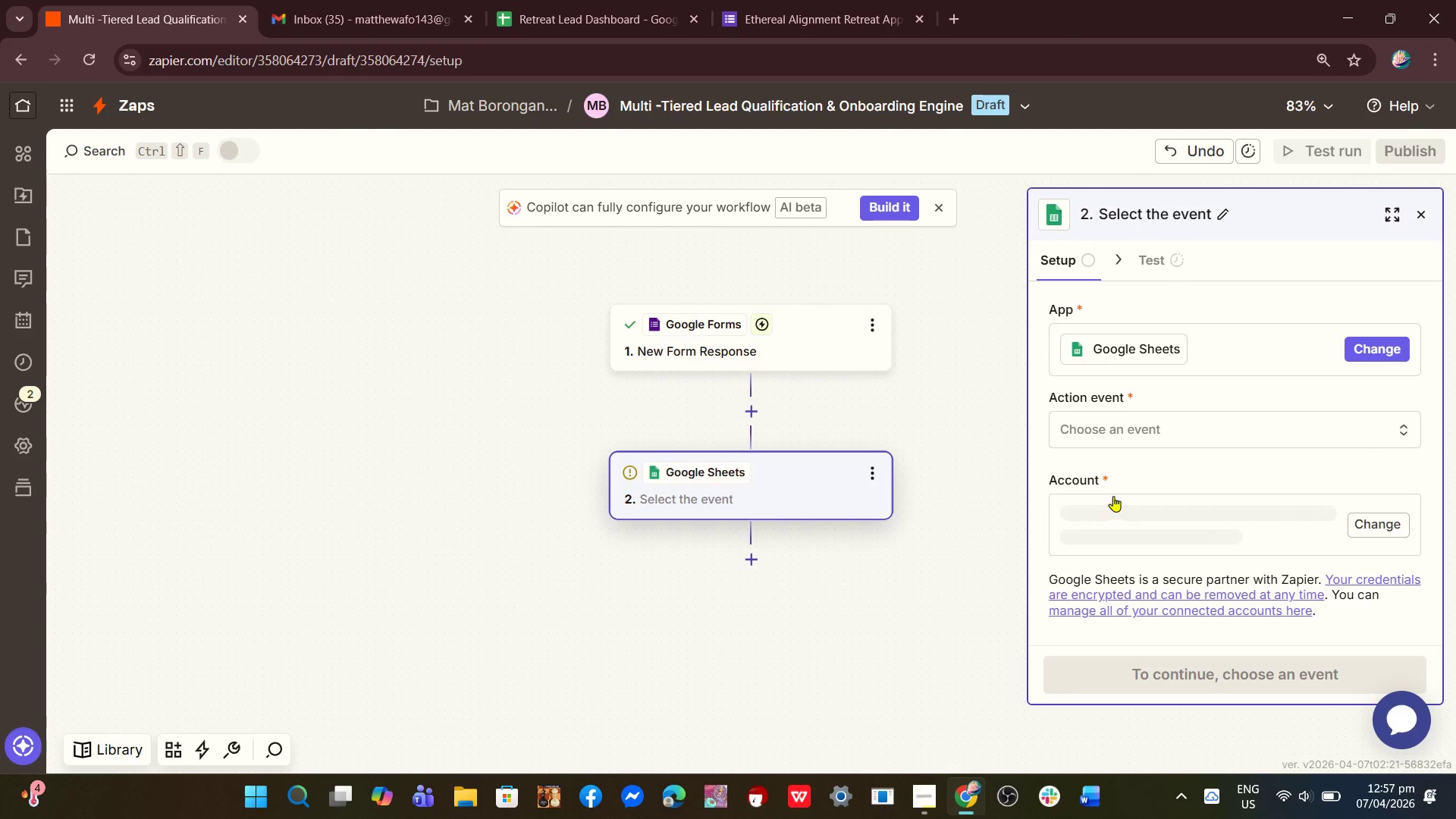 
left_click([1121, 444])
 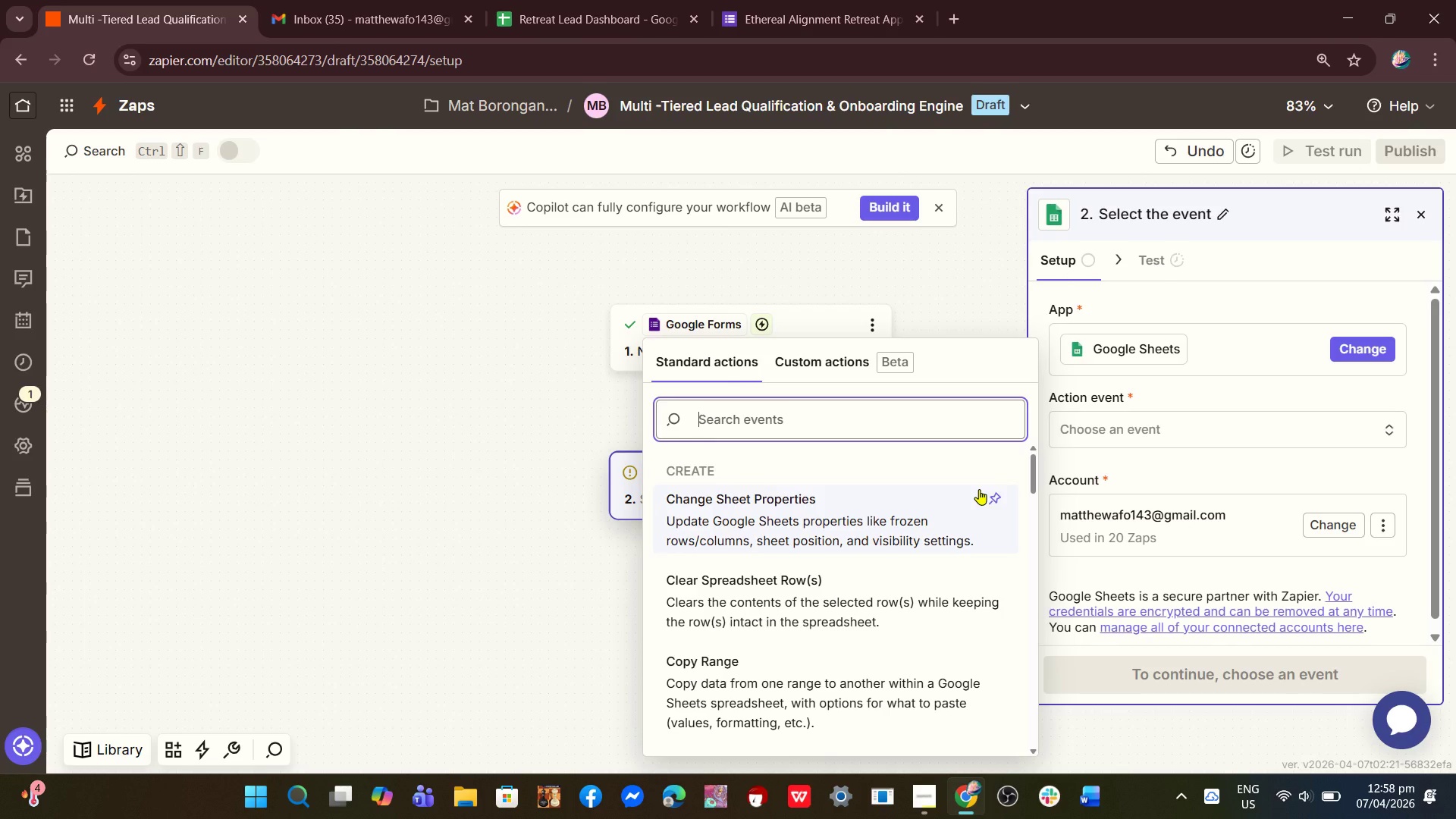 
wait(19.26)
 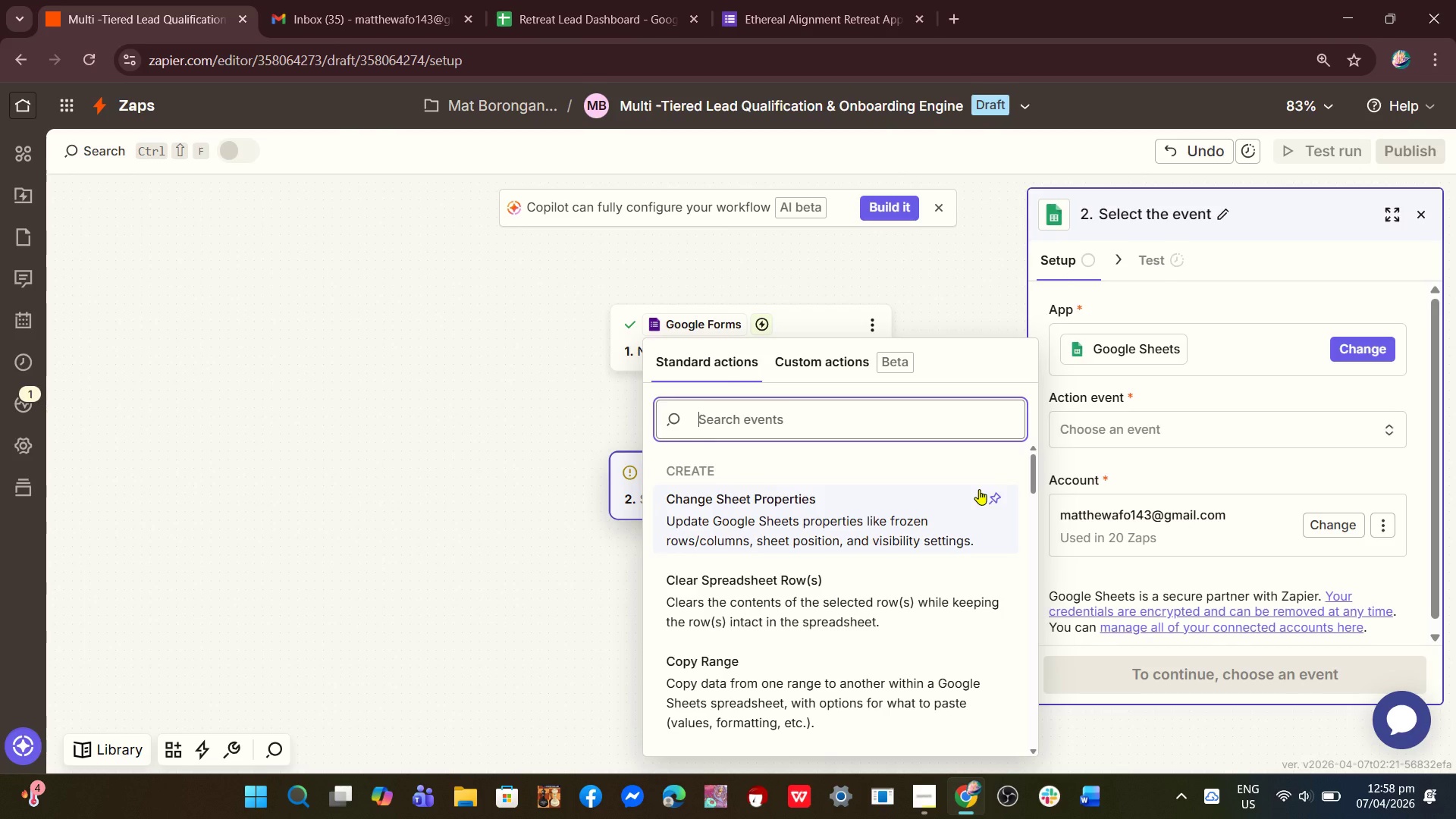 
scroll: coordinate [817, 541], scroll_direction: down, amount: 6.0
 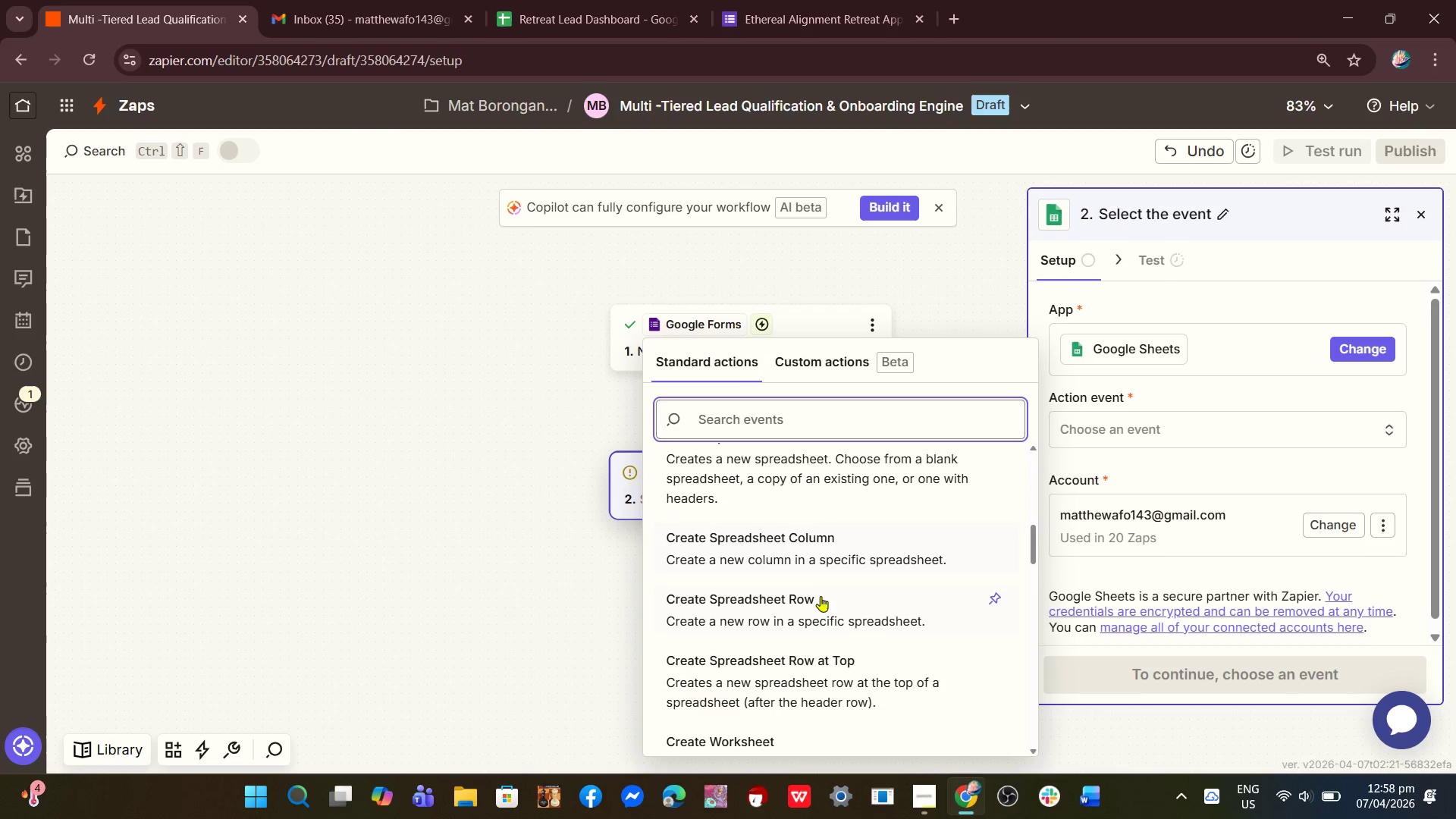 
left_click([821, 610])
 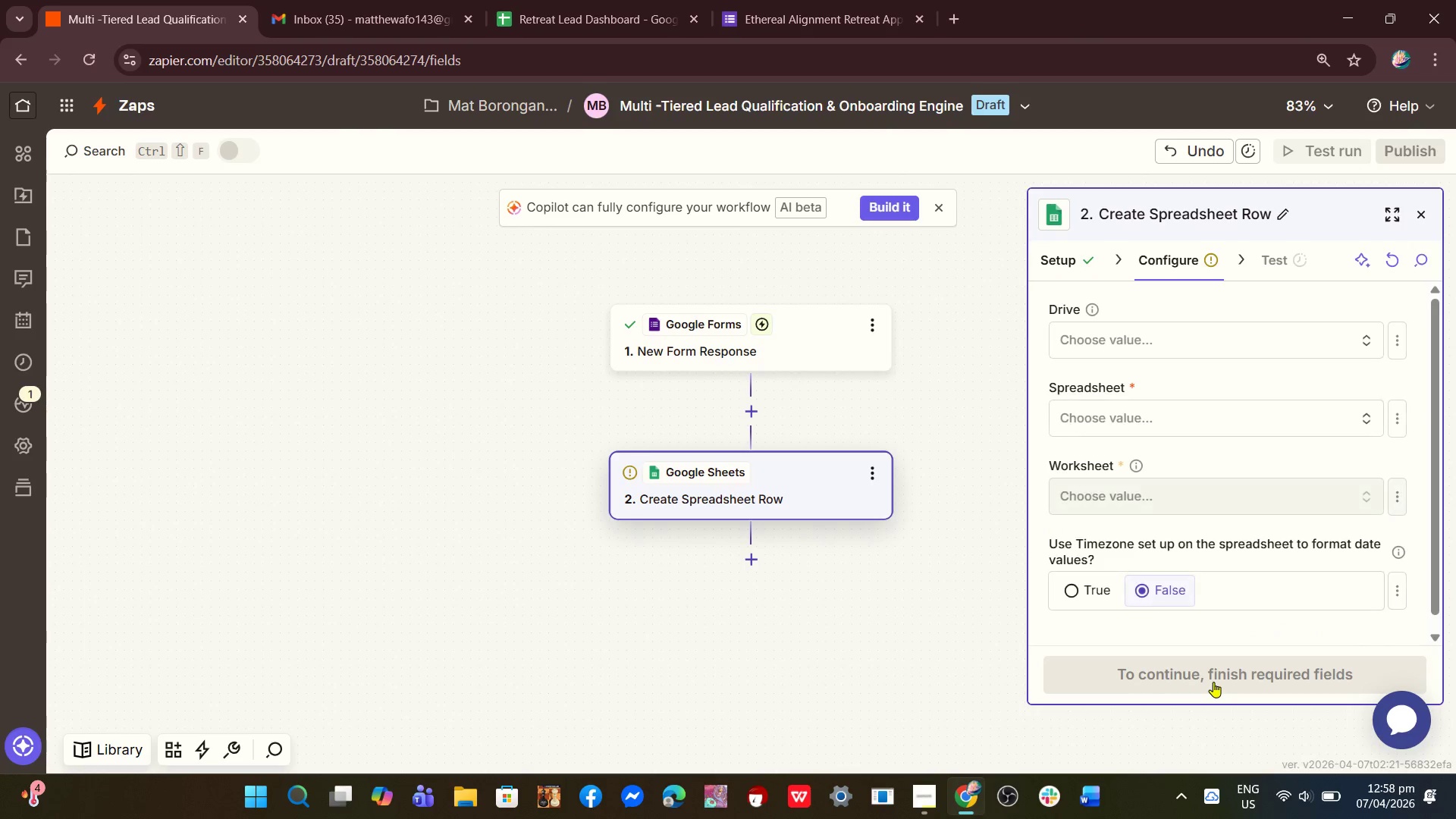 
left_click([1107, 355])
 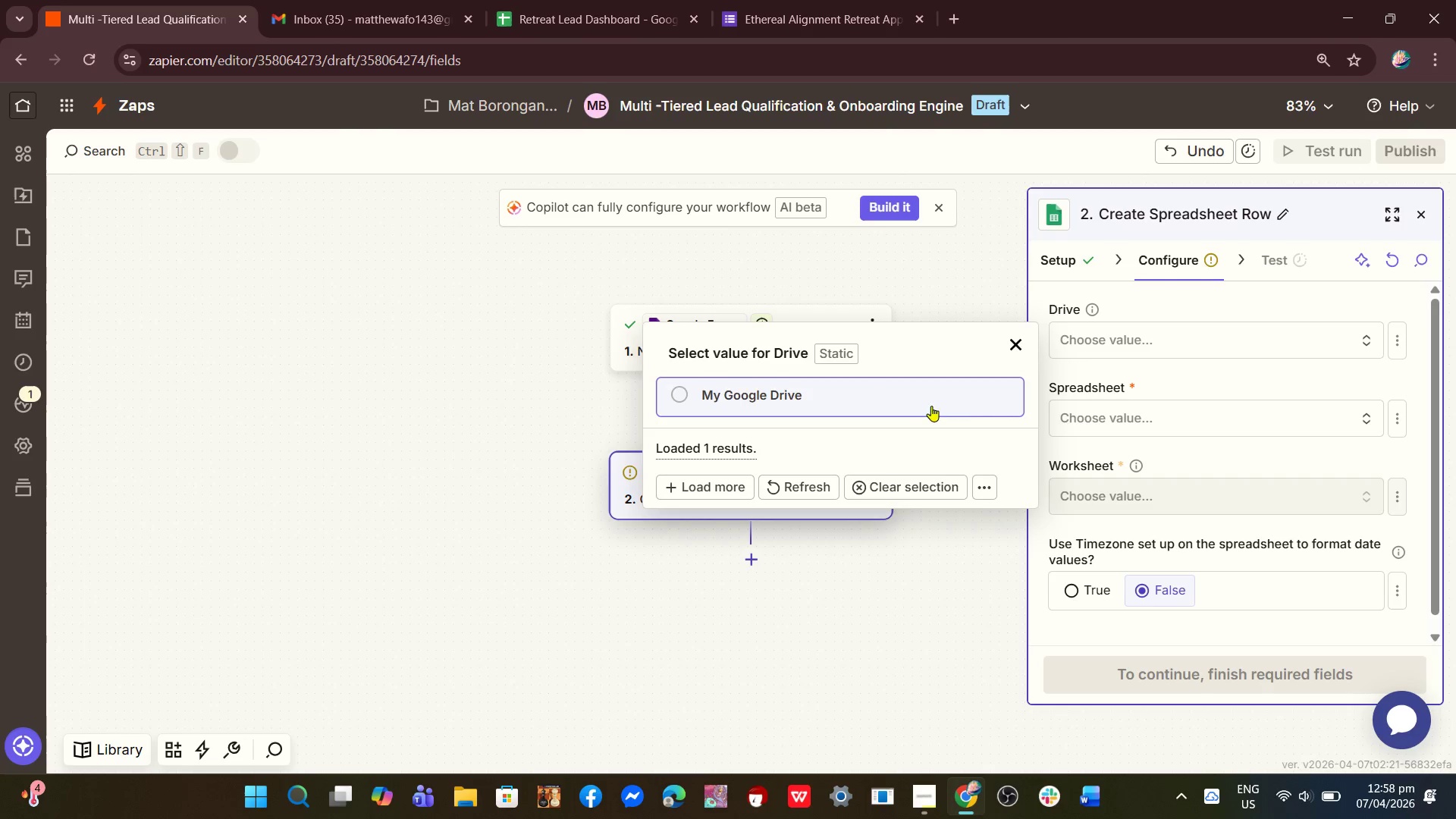 
left_click([877, 399])
 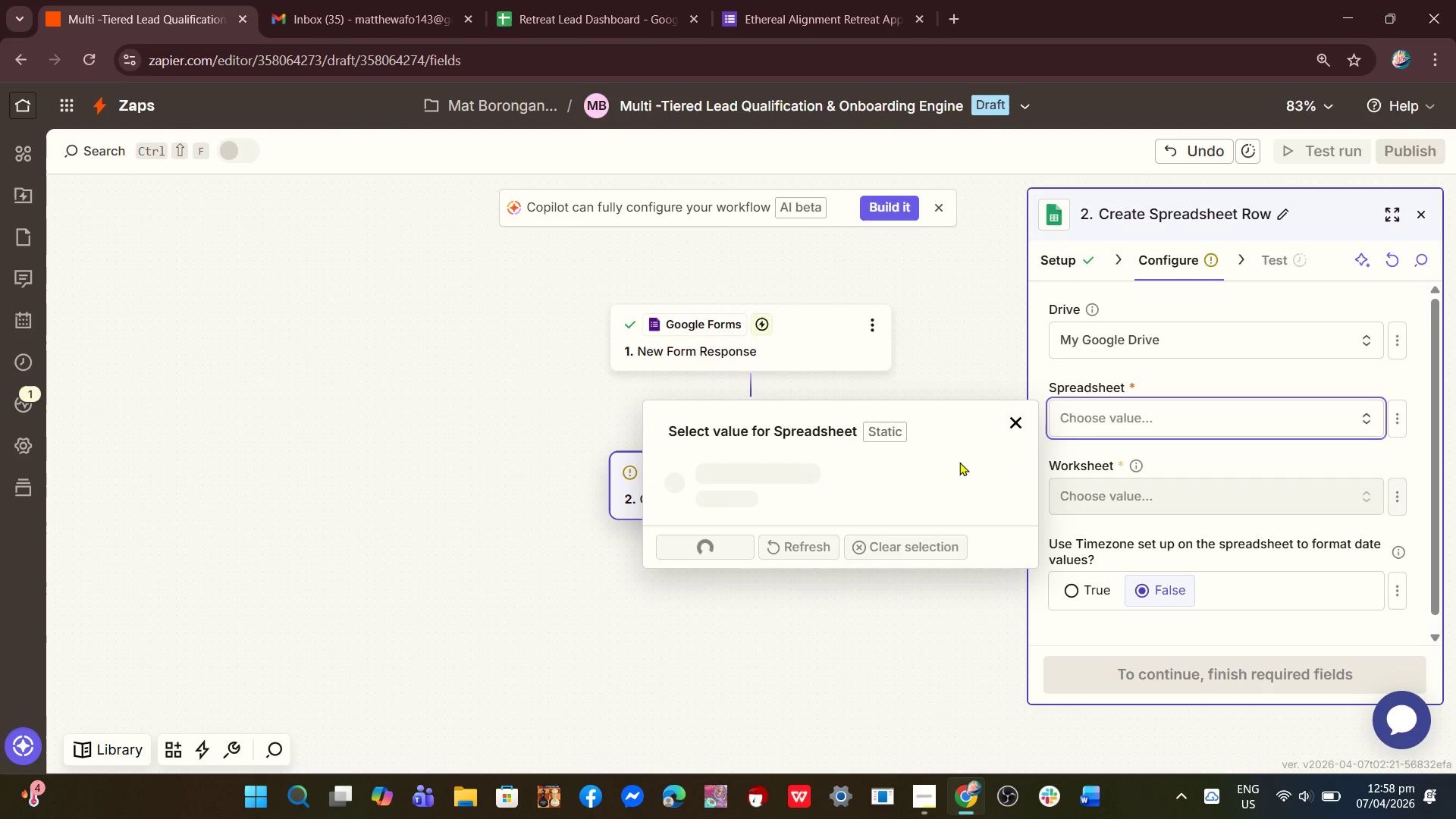 
wait(9.56)
 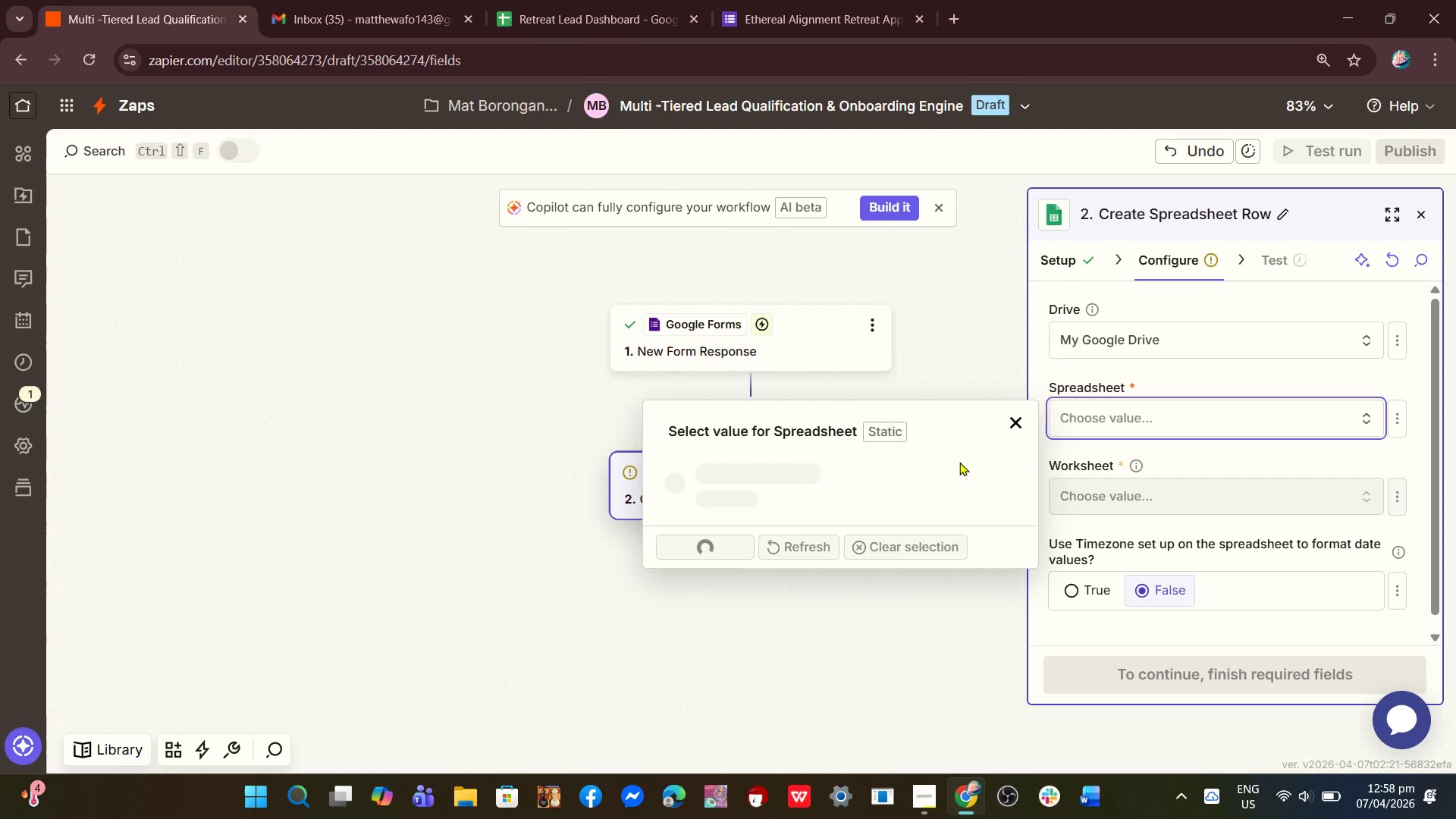 
left_click([806, 548])
 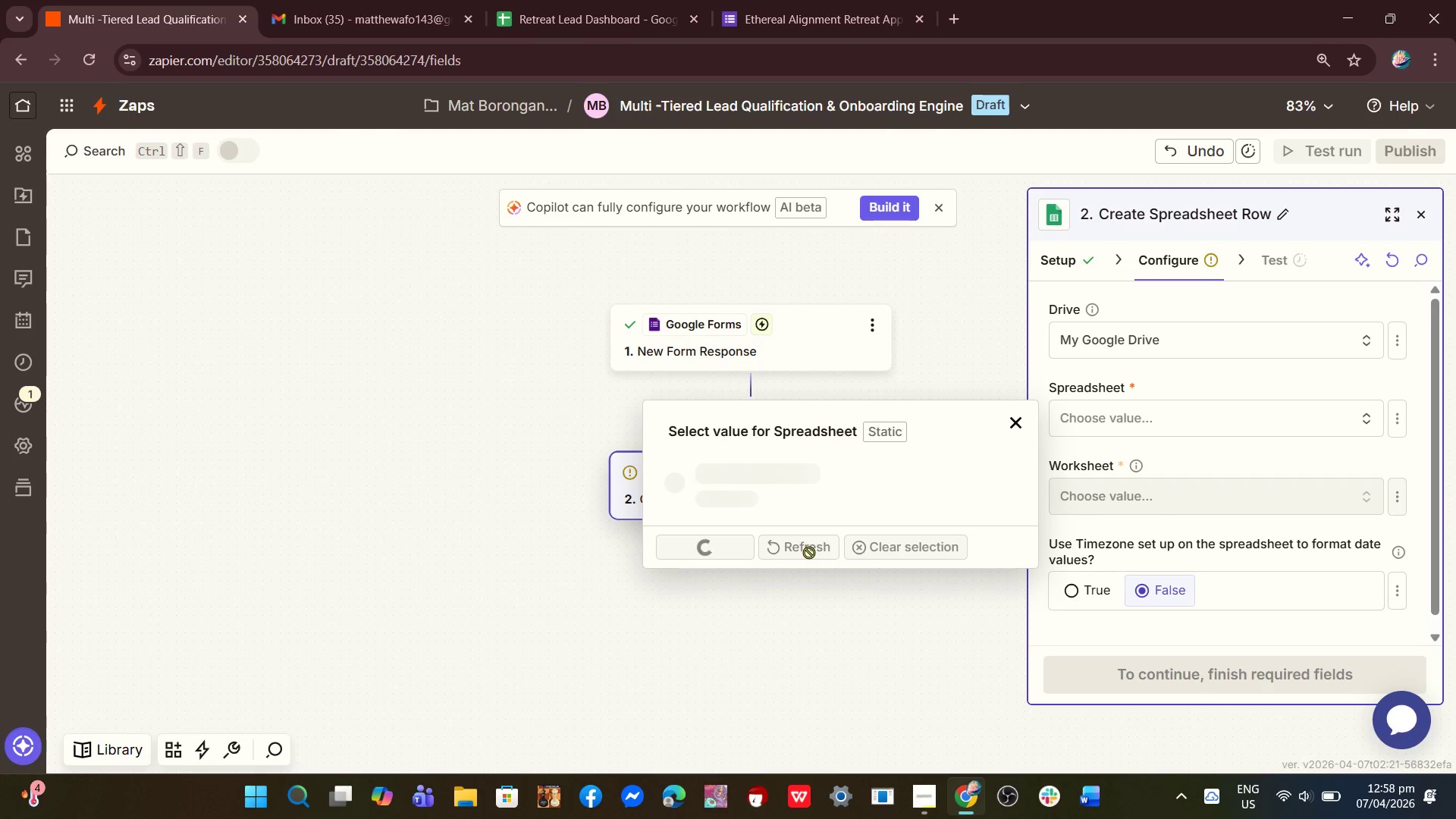 
left_click([809, 552])
 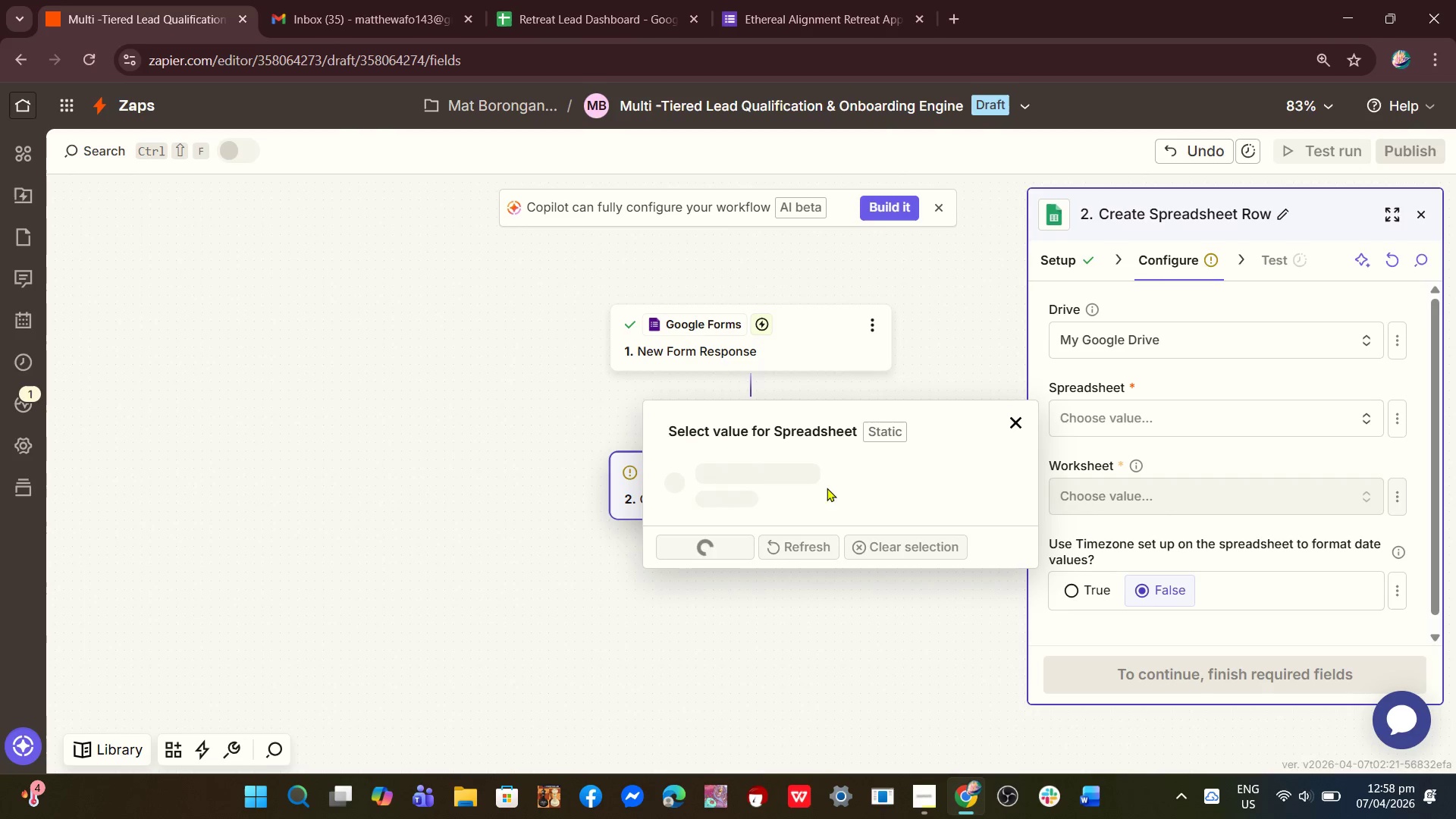 
wait(7.78)
 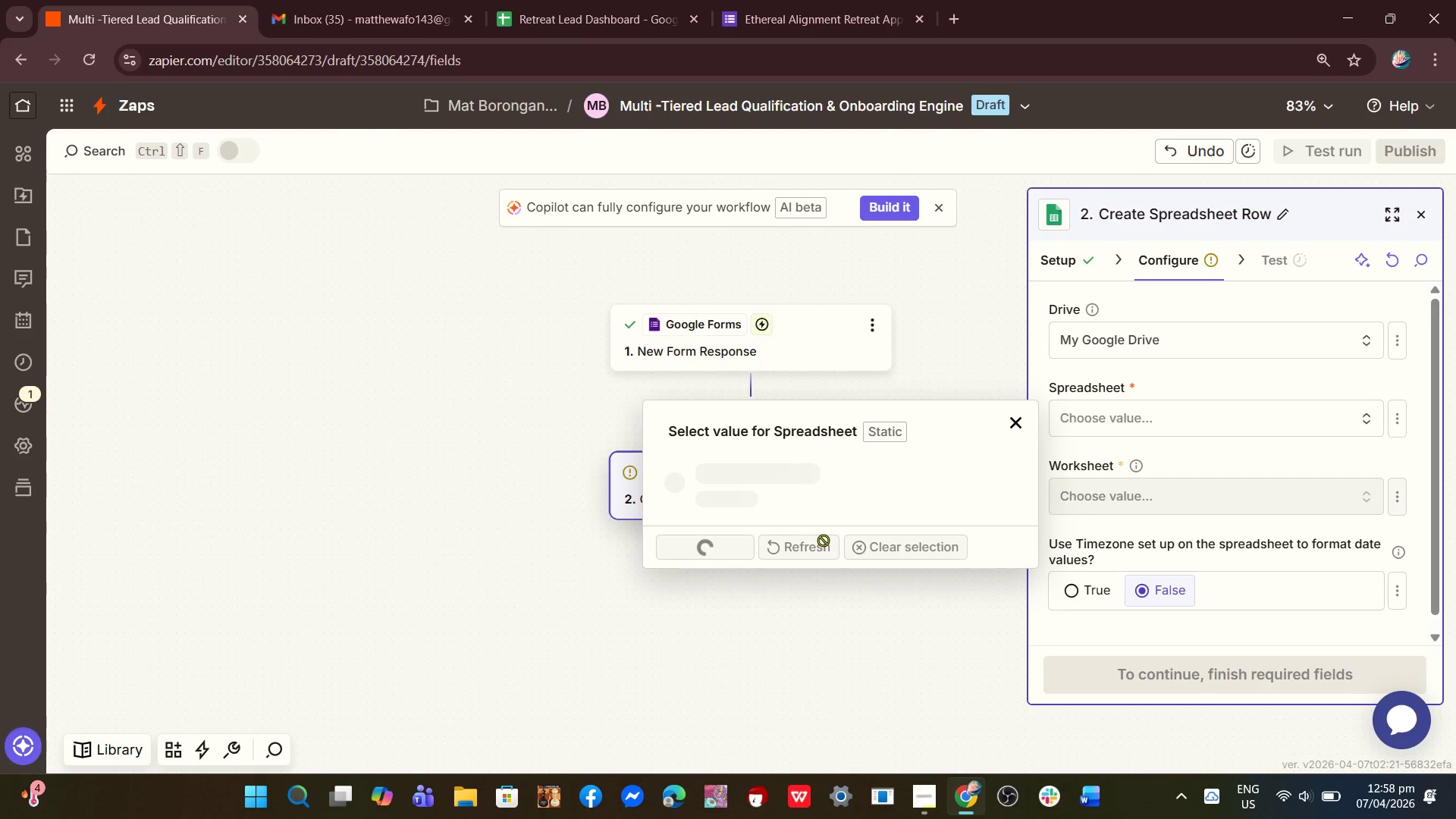 
left_click([947, 799])
 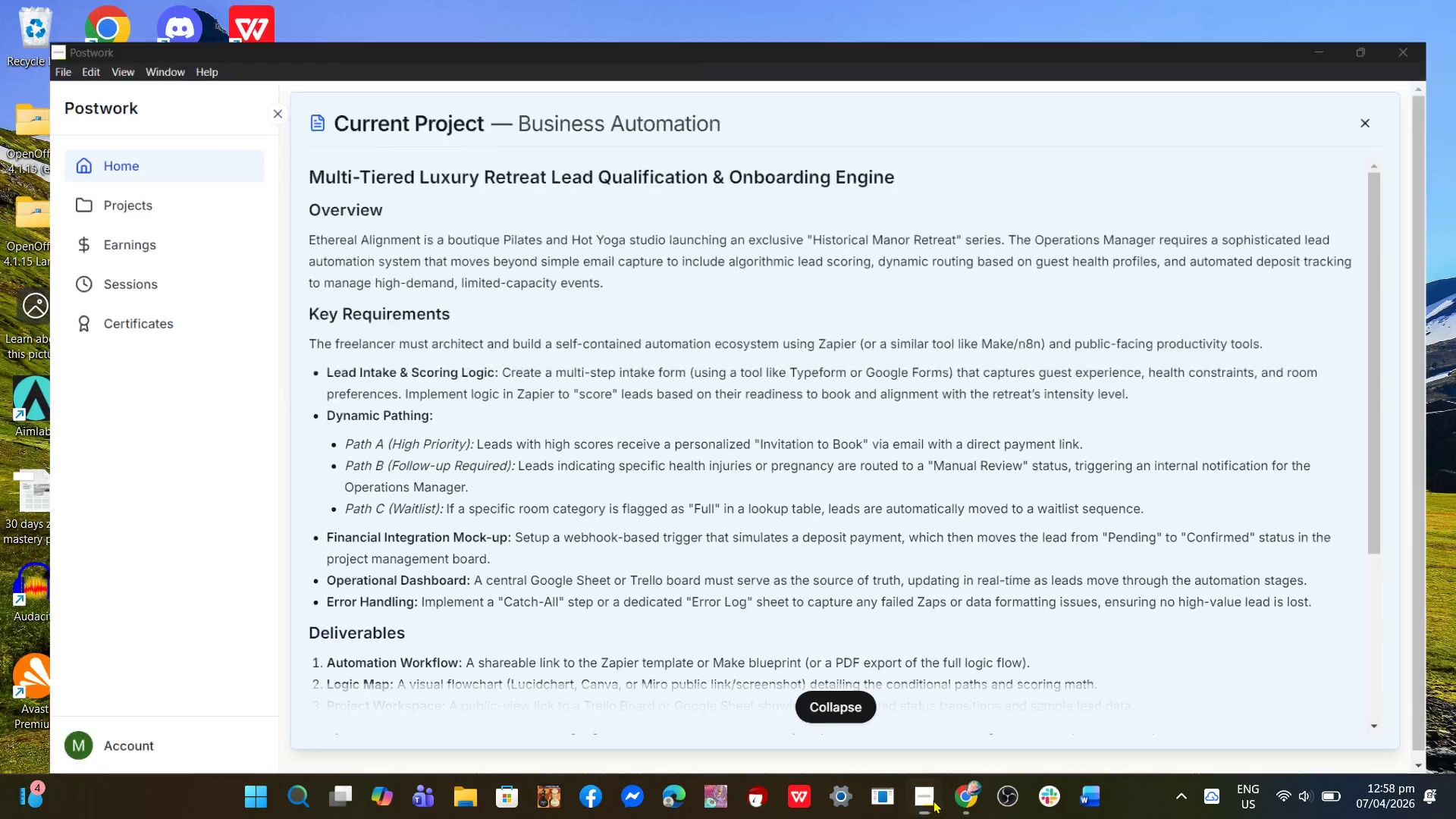 
double_click([933, 800])